 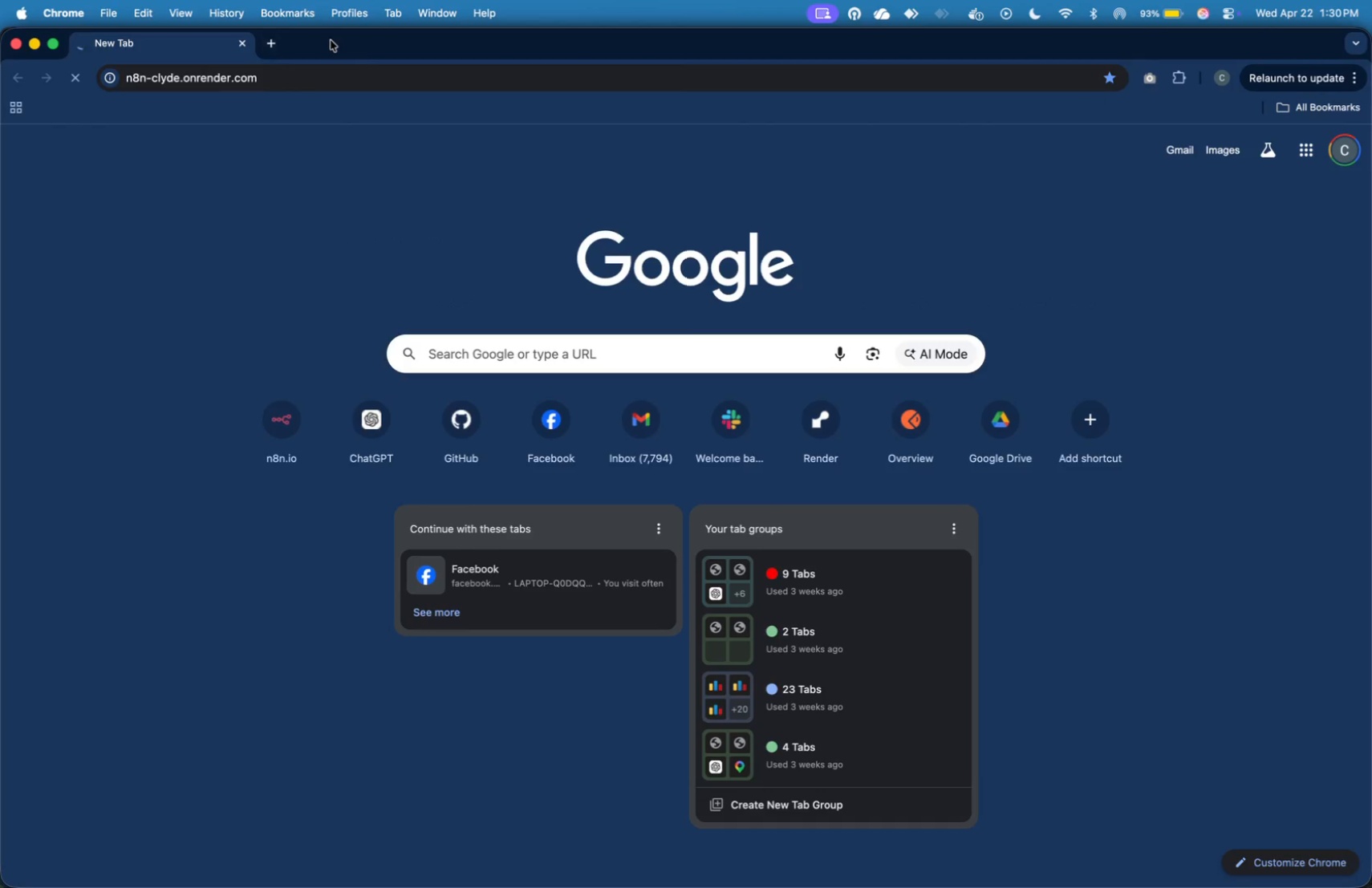 
left_click([272, 48])
 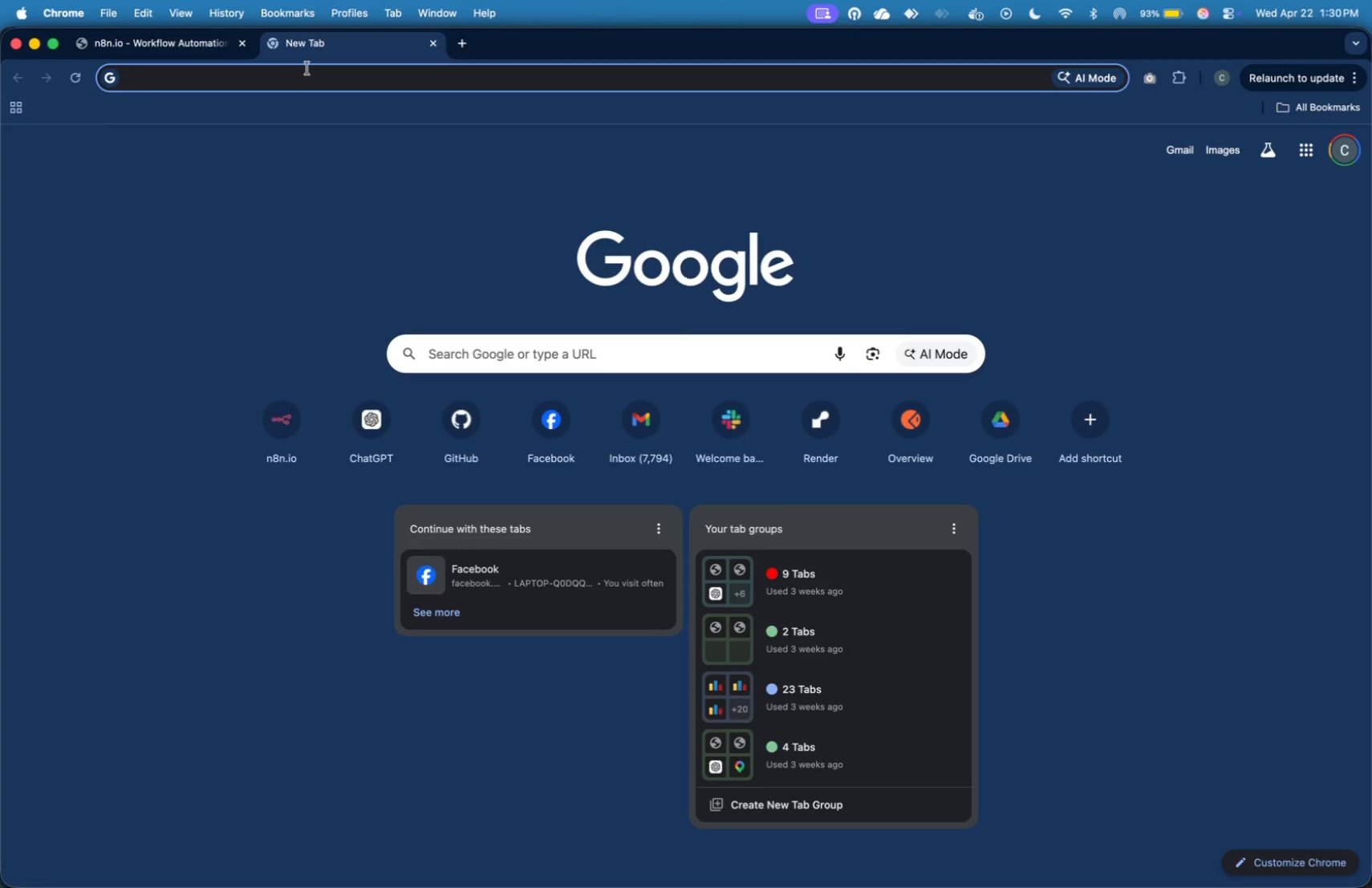 
type(postman.com)
 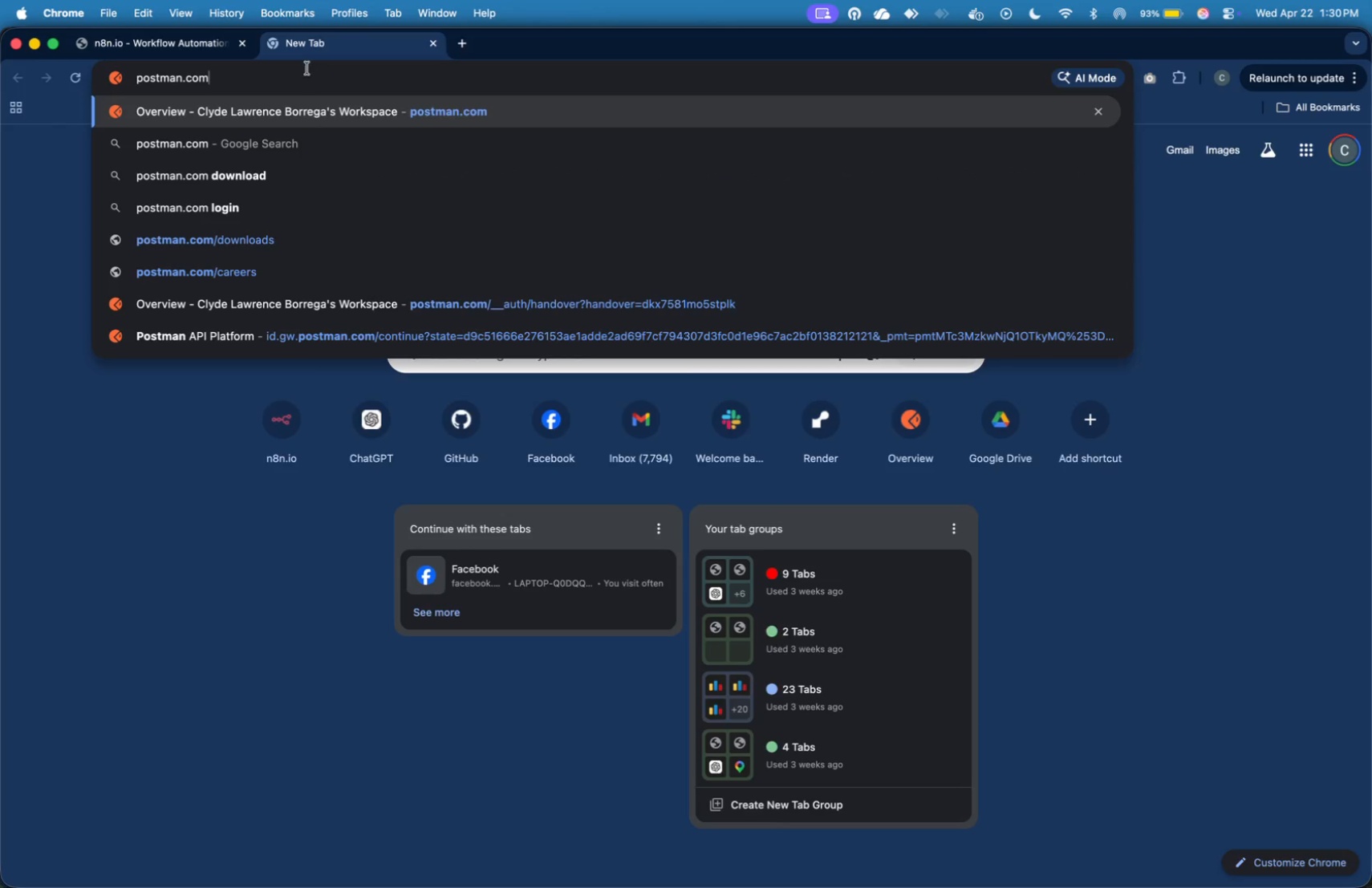 
key(Enter)
 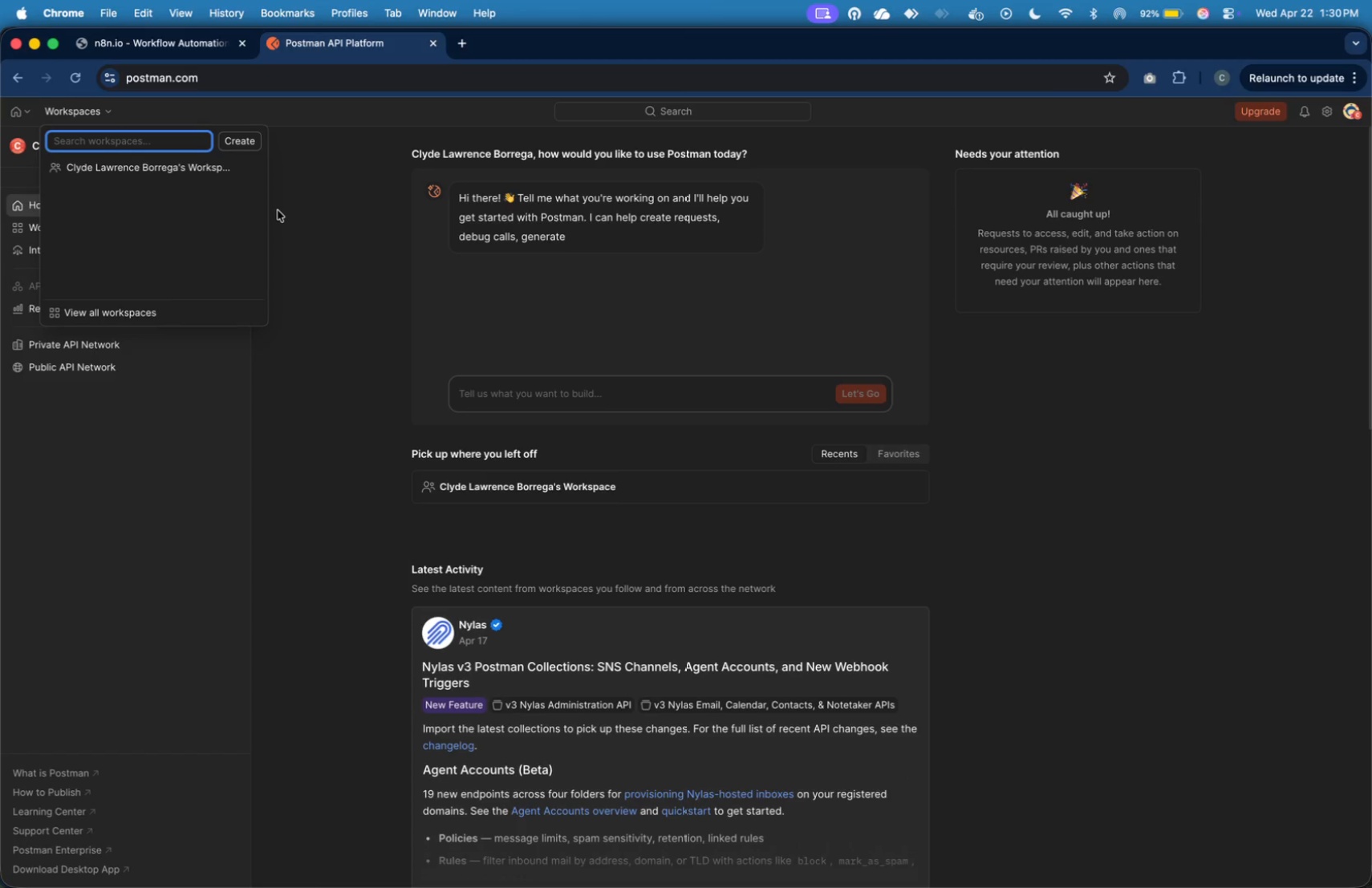 
wait(5.54)
 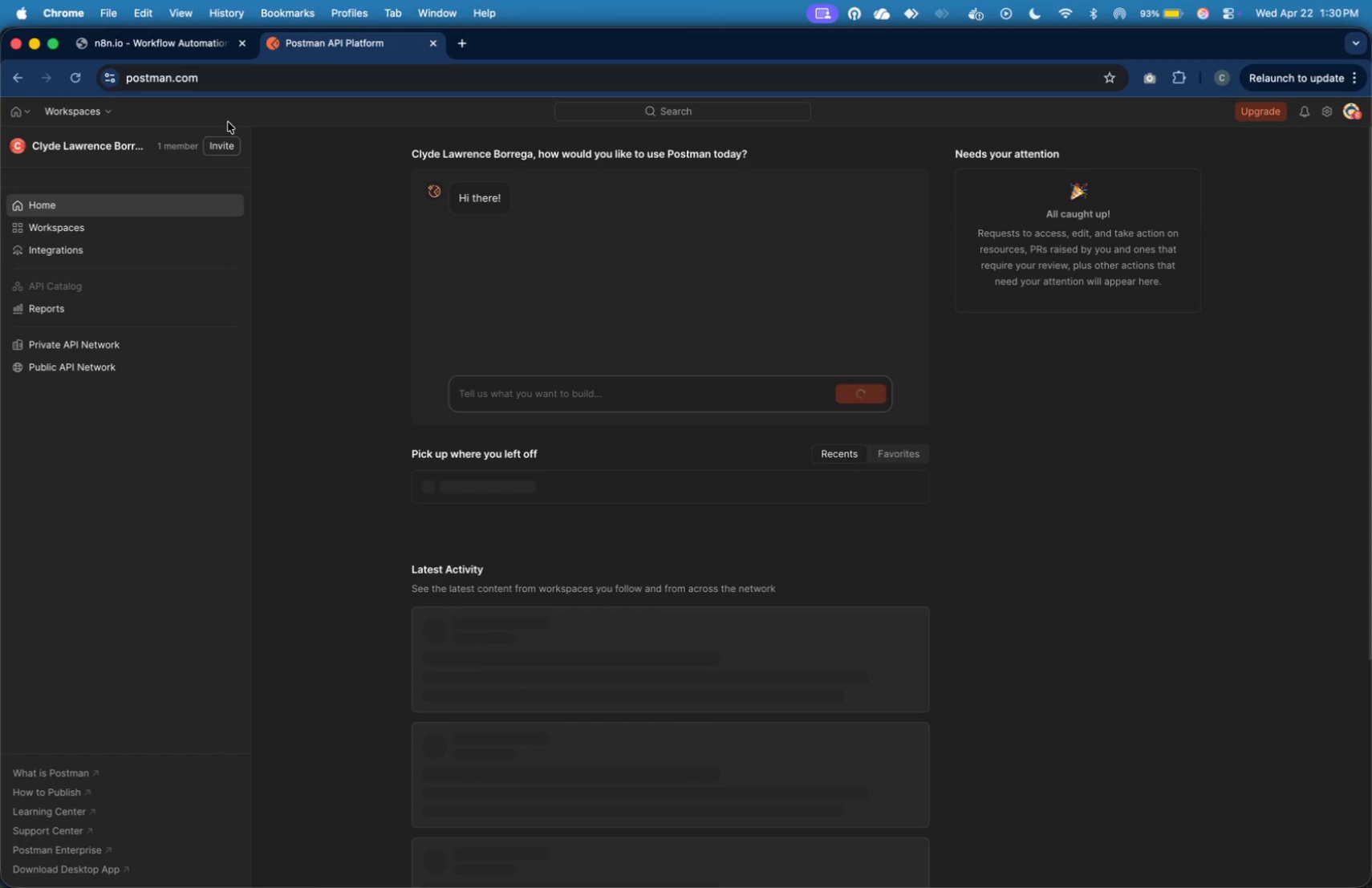 
left_click([233, 171])
 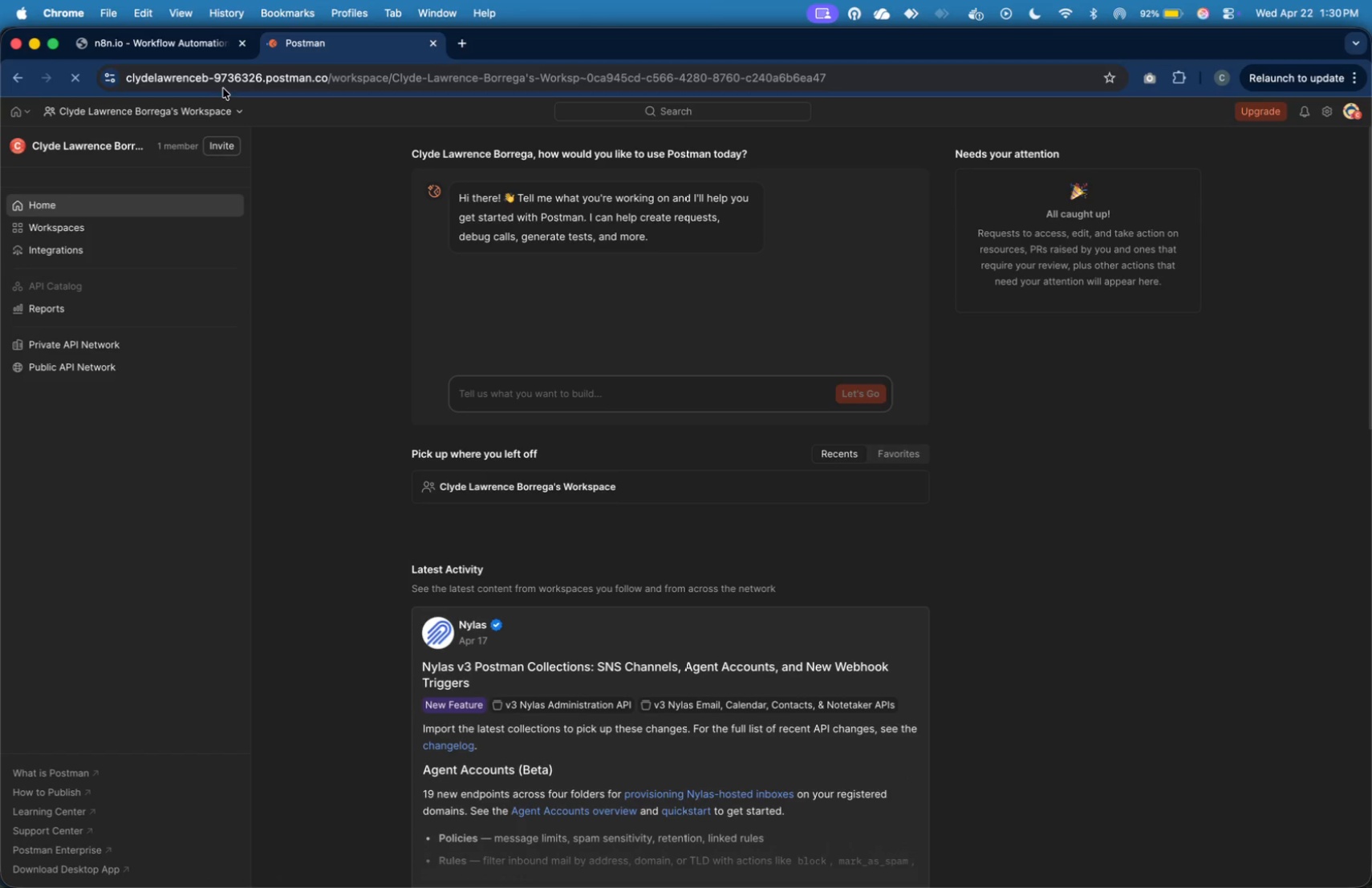 
wait(8.84)
 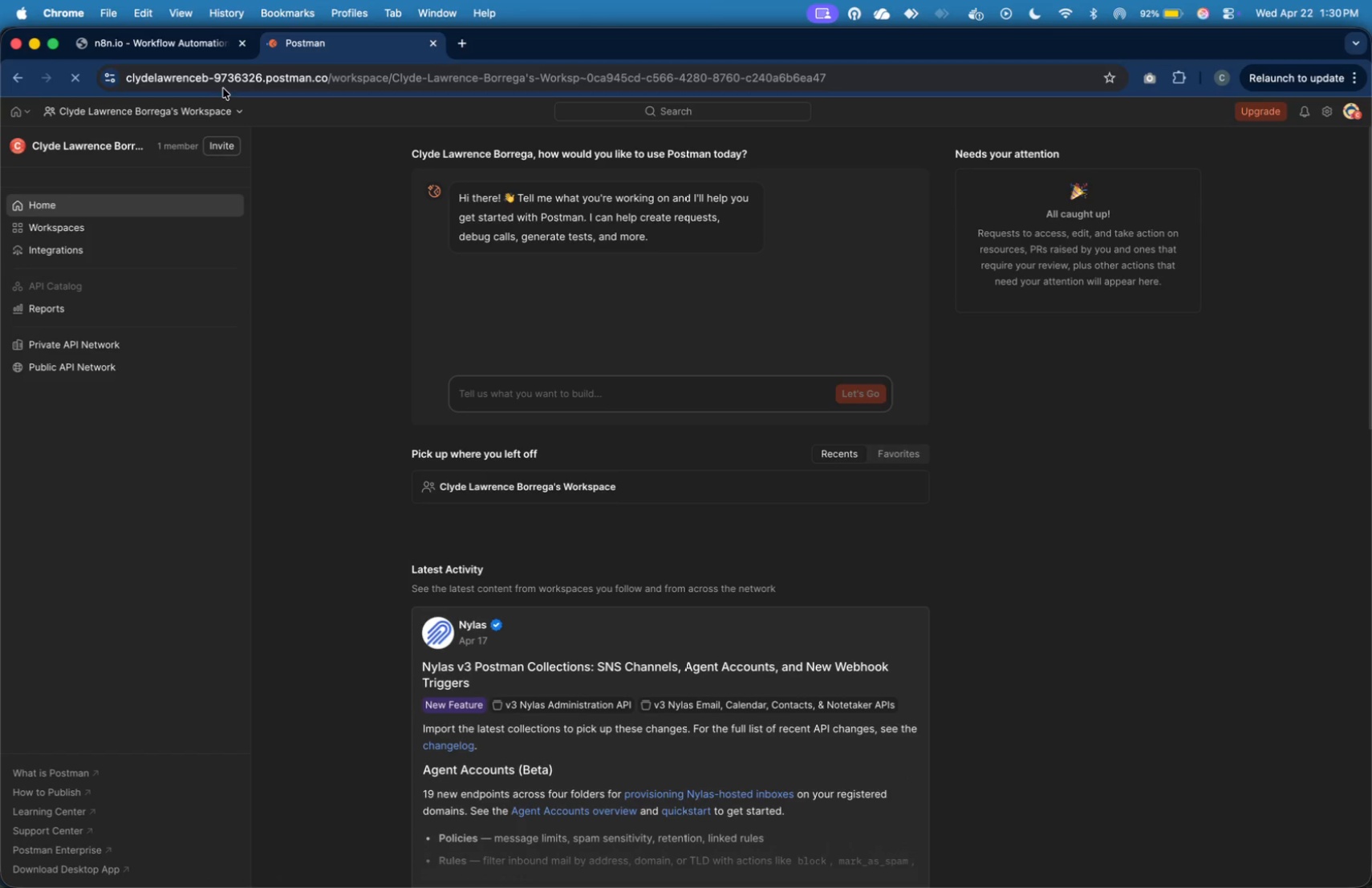 
mouse_move([484, 139])
 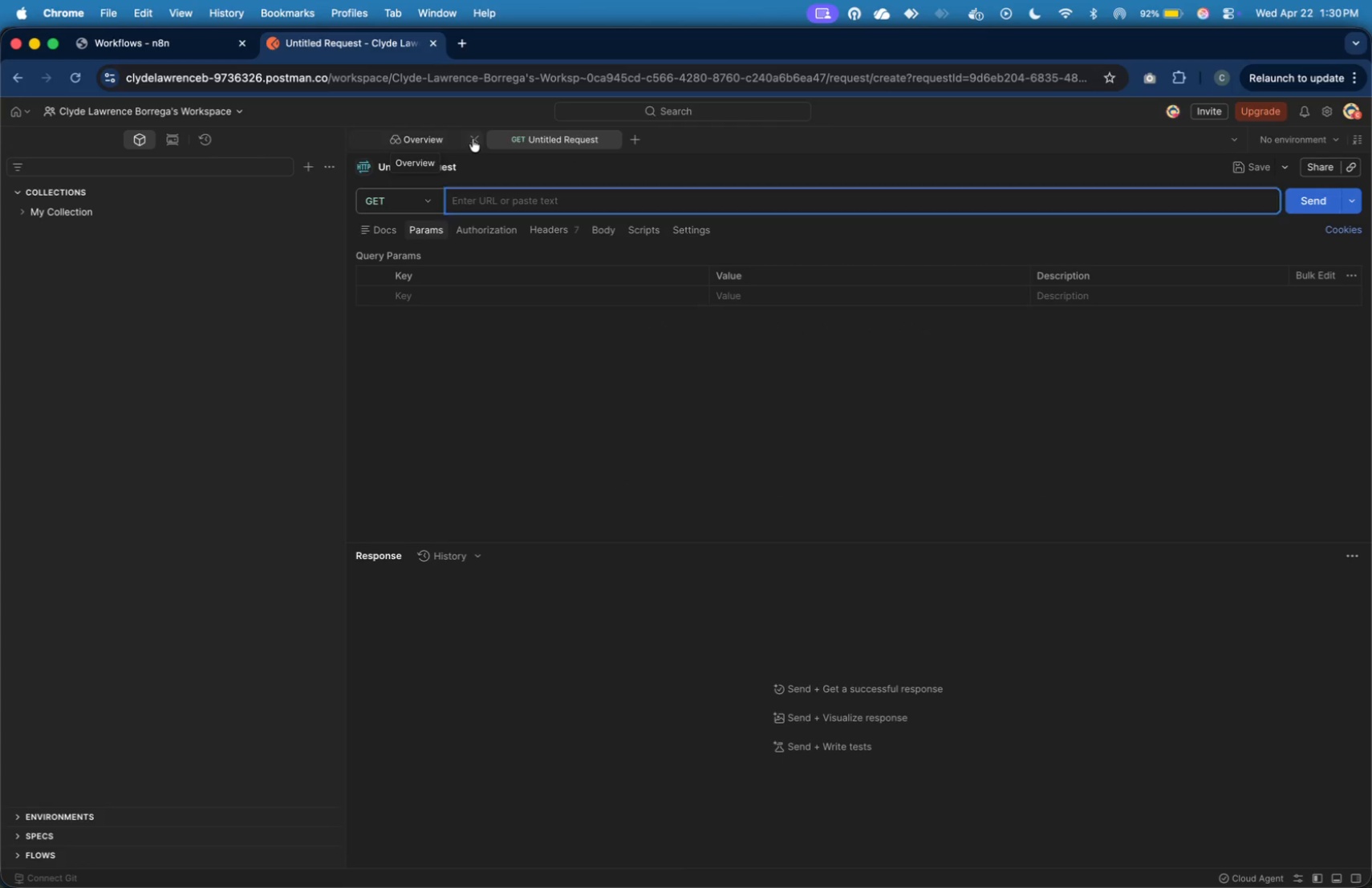 
left_click([473, 139])
 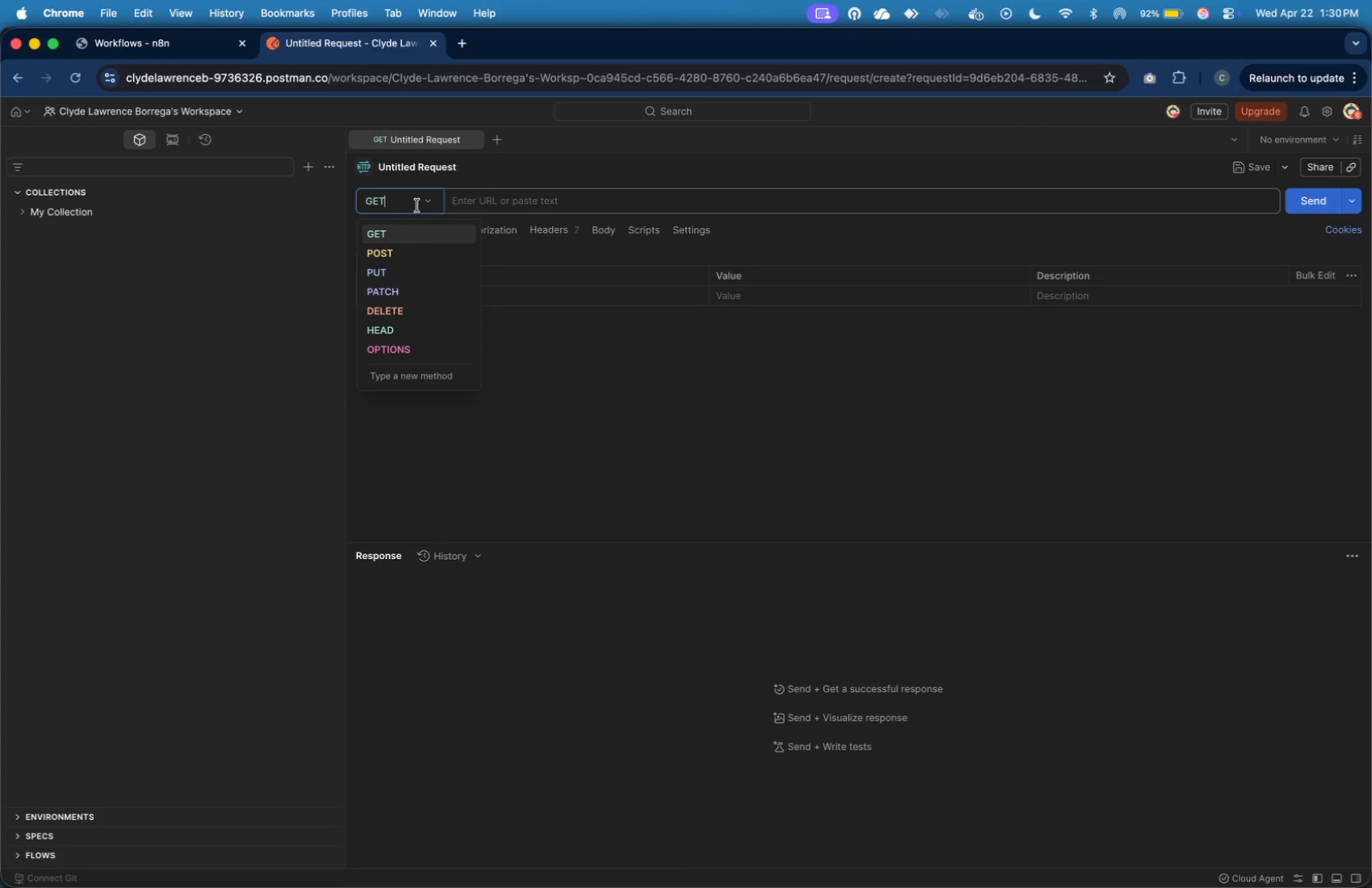 
left_click([417, 205])
 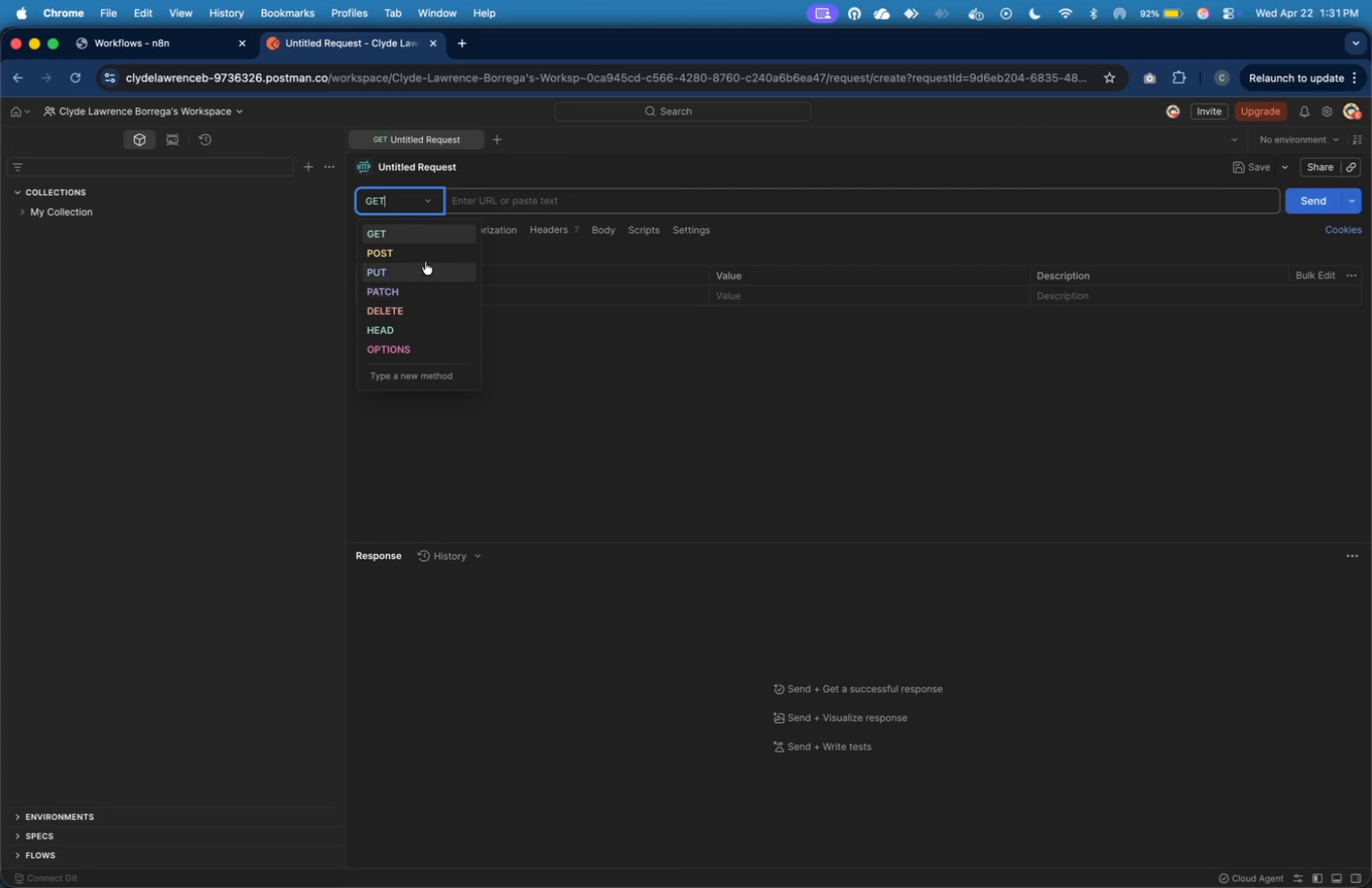 
left_click([426, 255])
 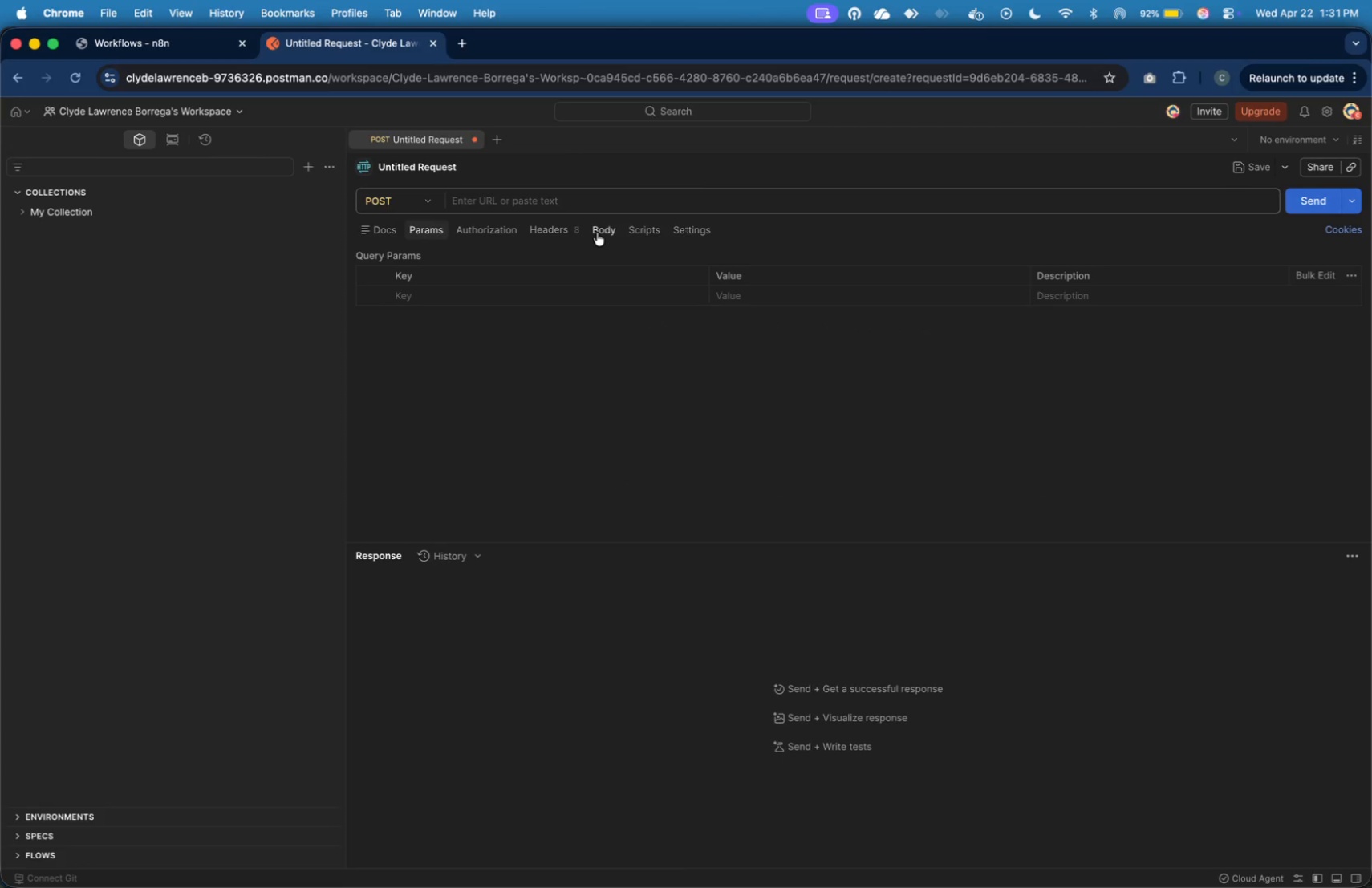 
left_click([597, 233])
 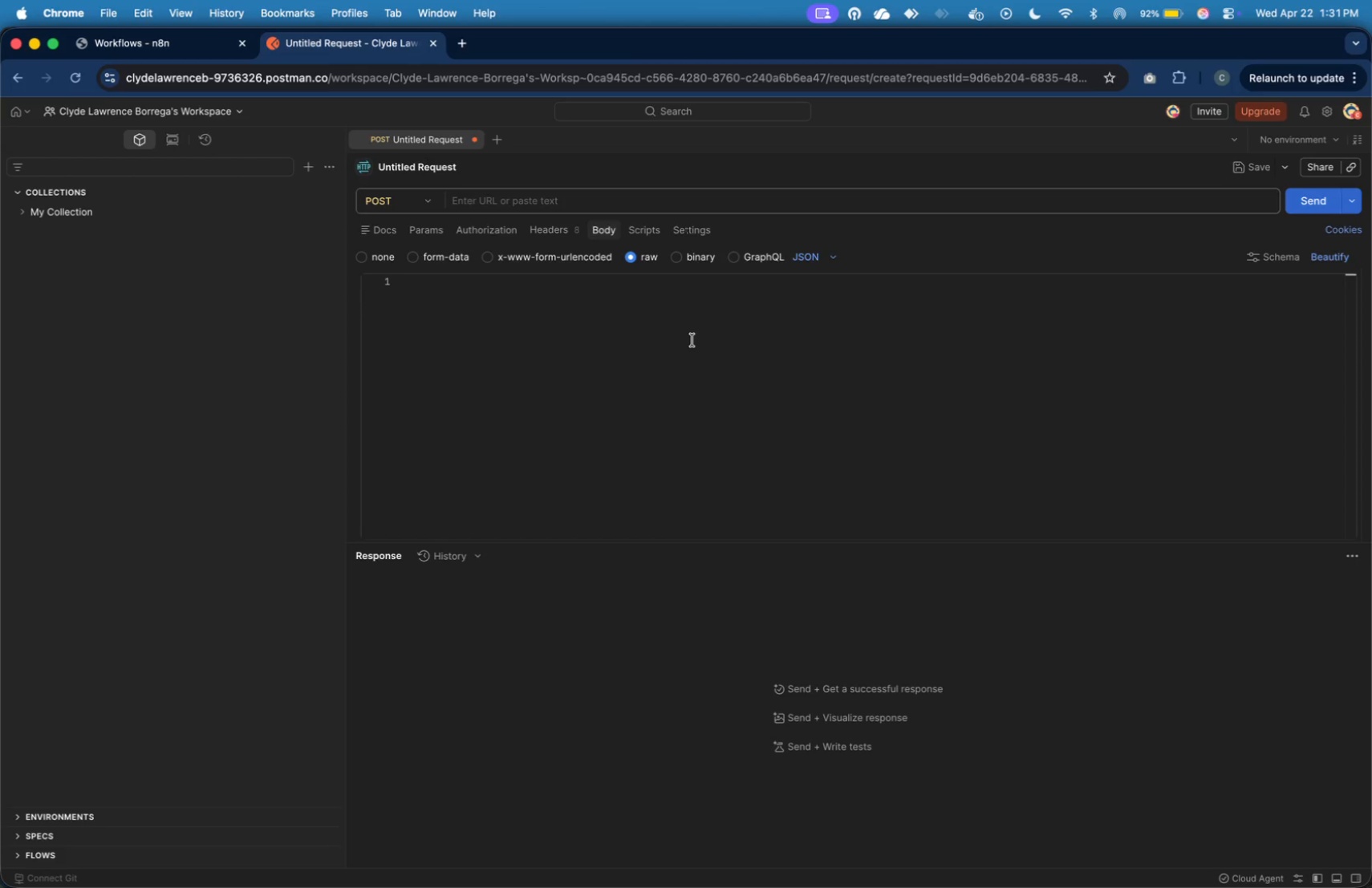 
left_click([692, 340])
 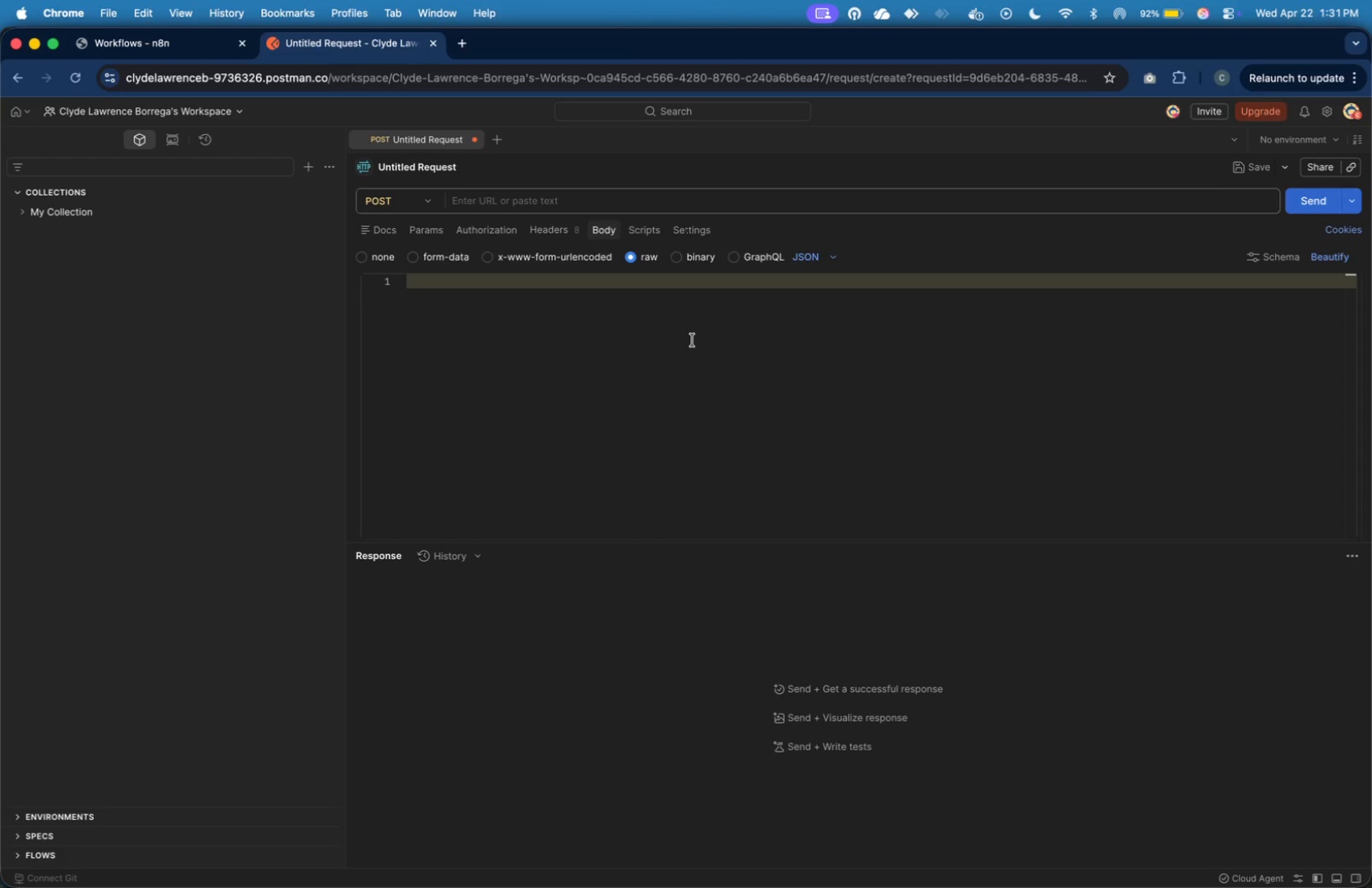 
key(Shift+BracketLeft)
 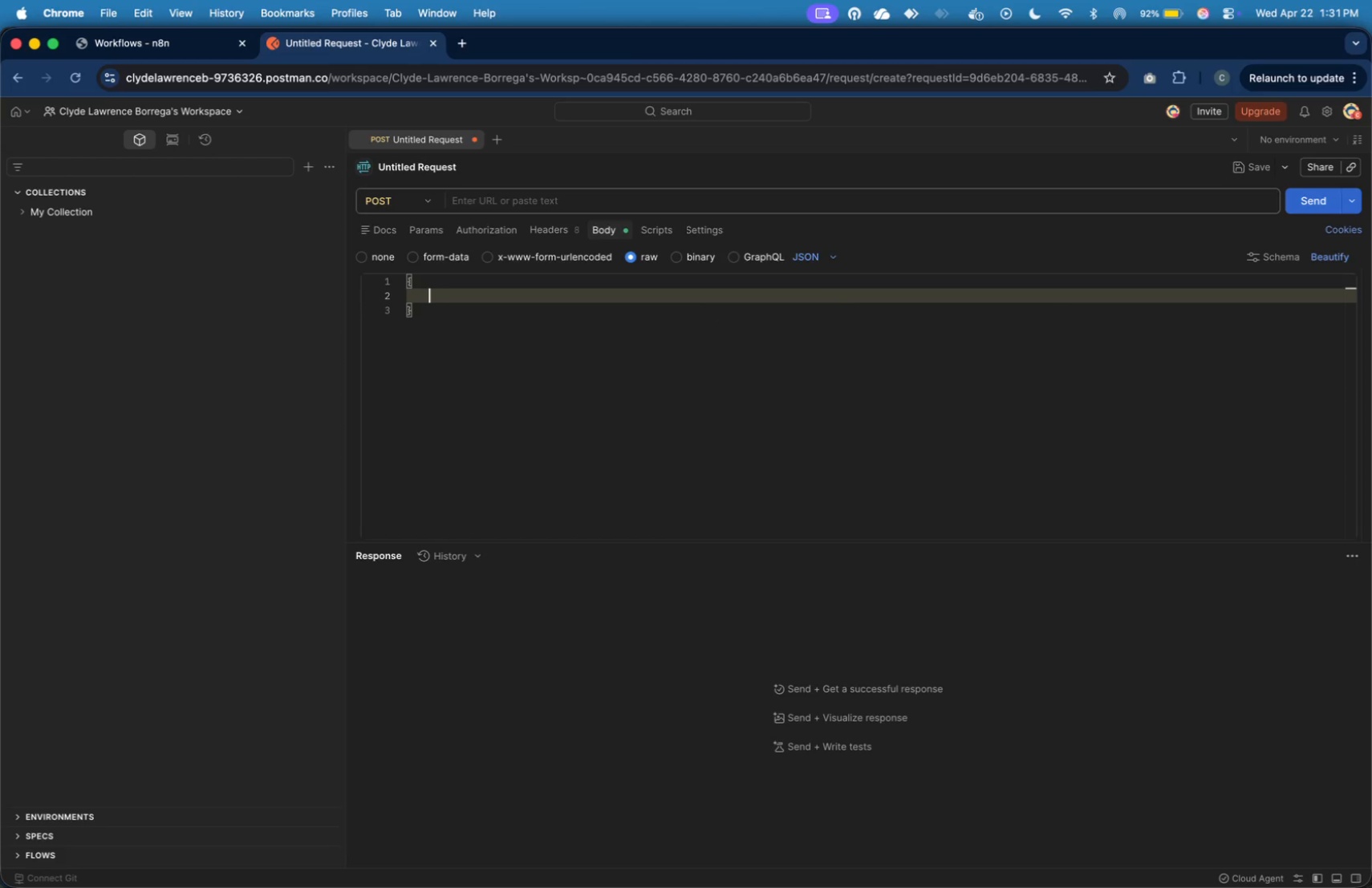 
key(Enter)
 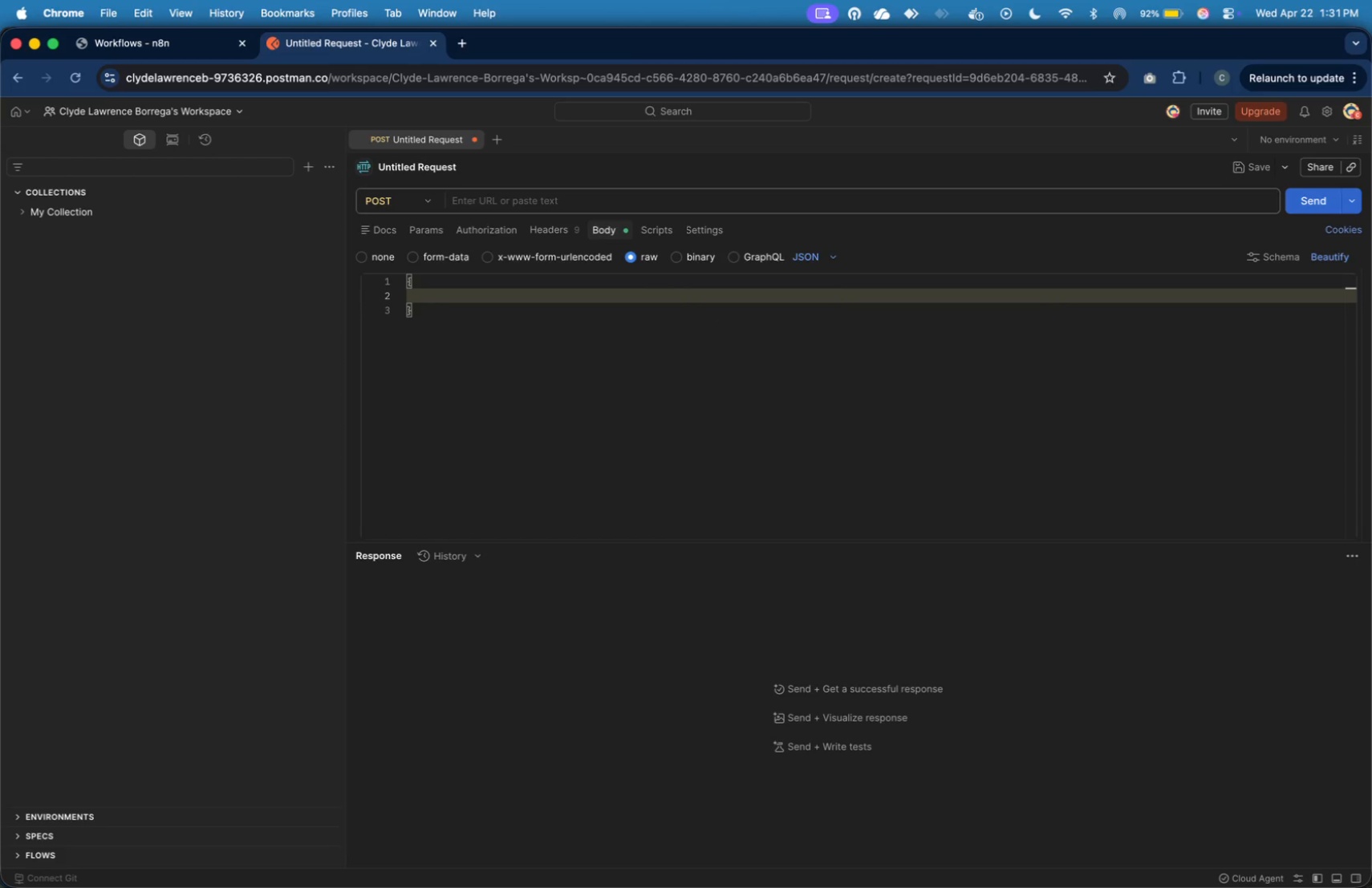 
type("source)
 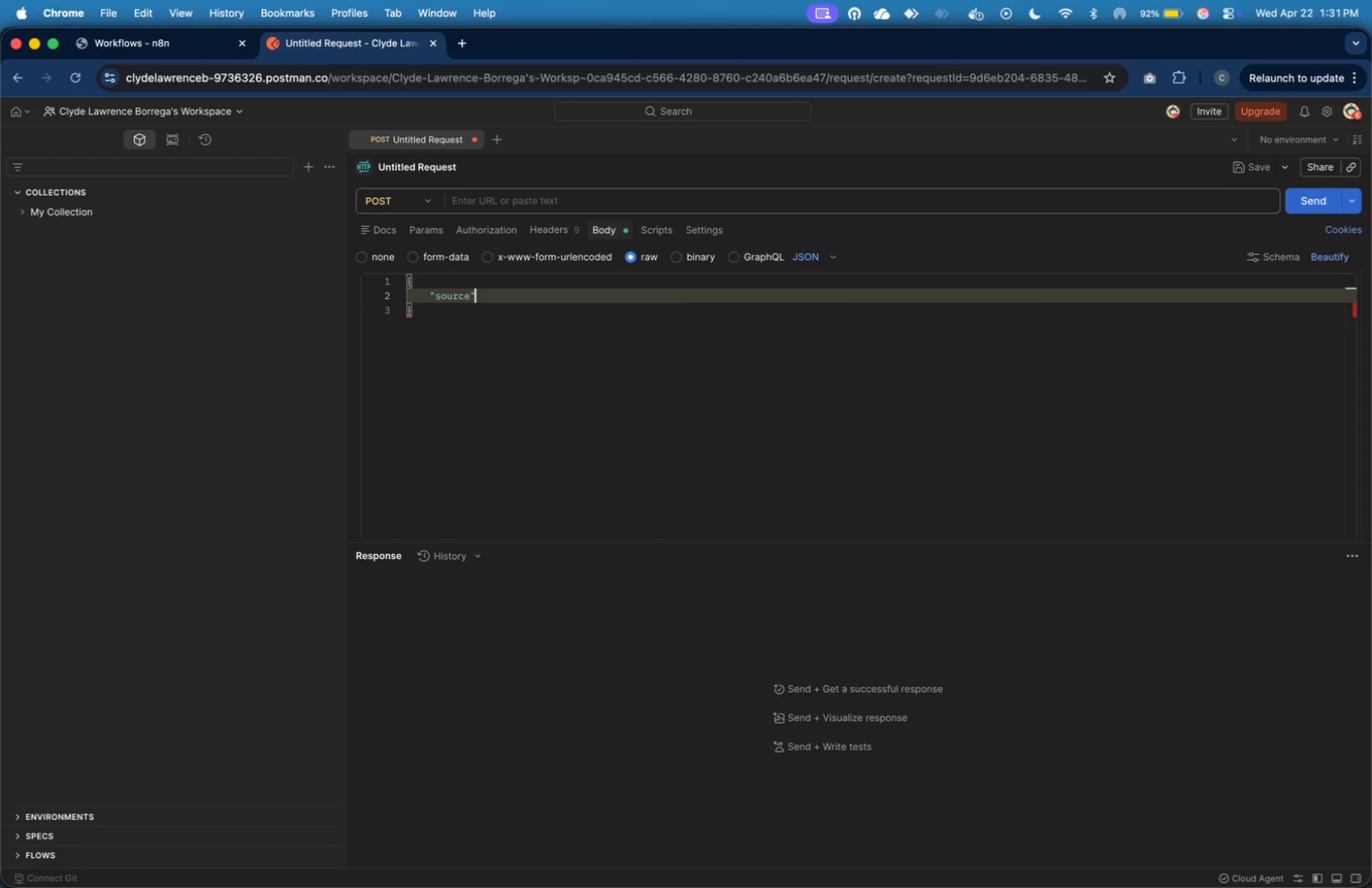 
key(ArrowRight)
 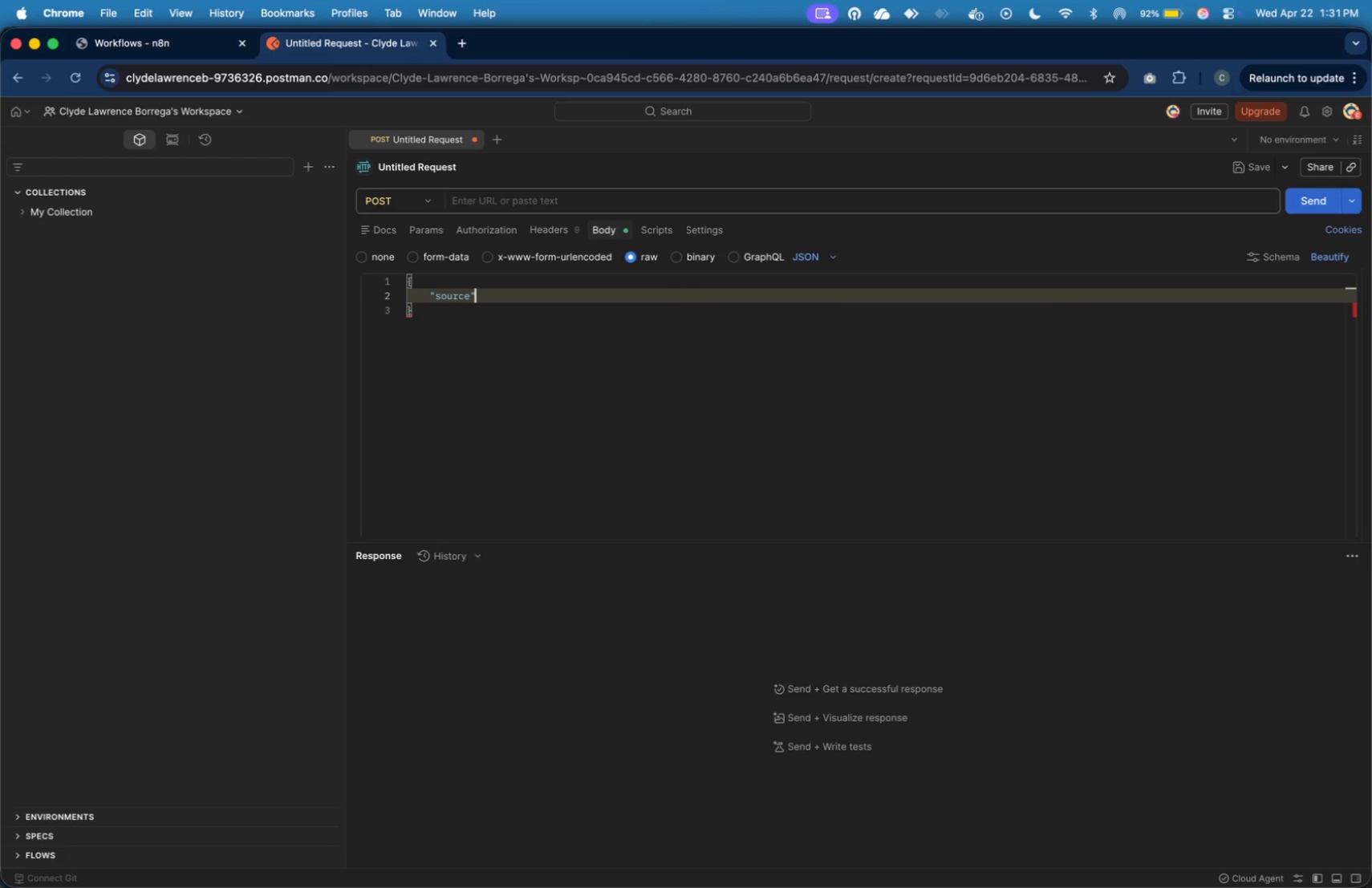 
type(: "monitoring_tool)
 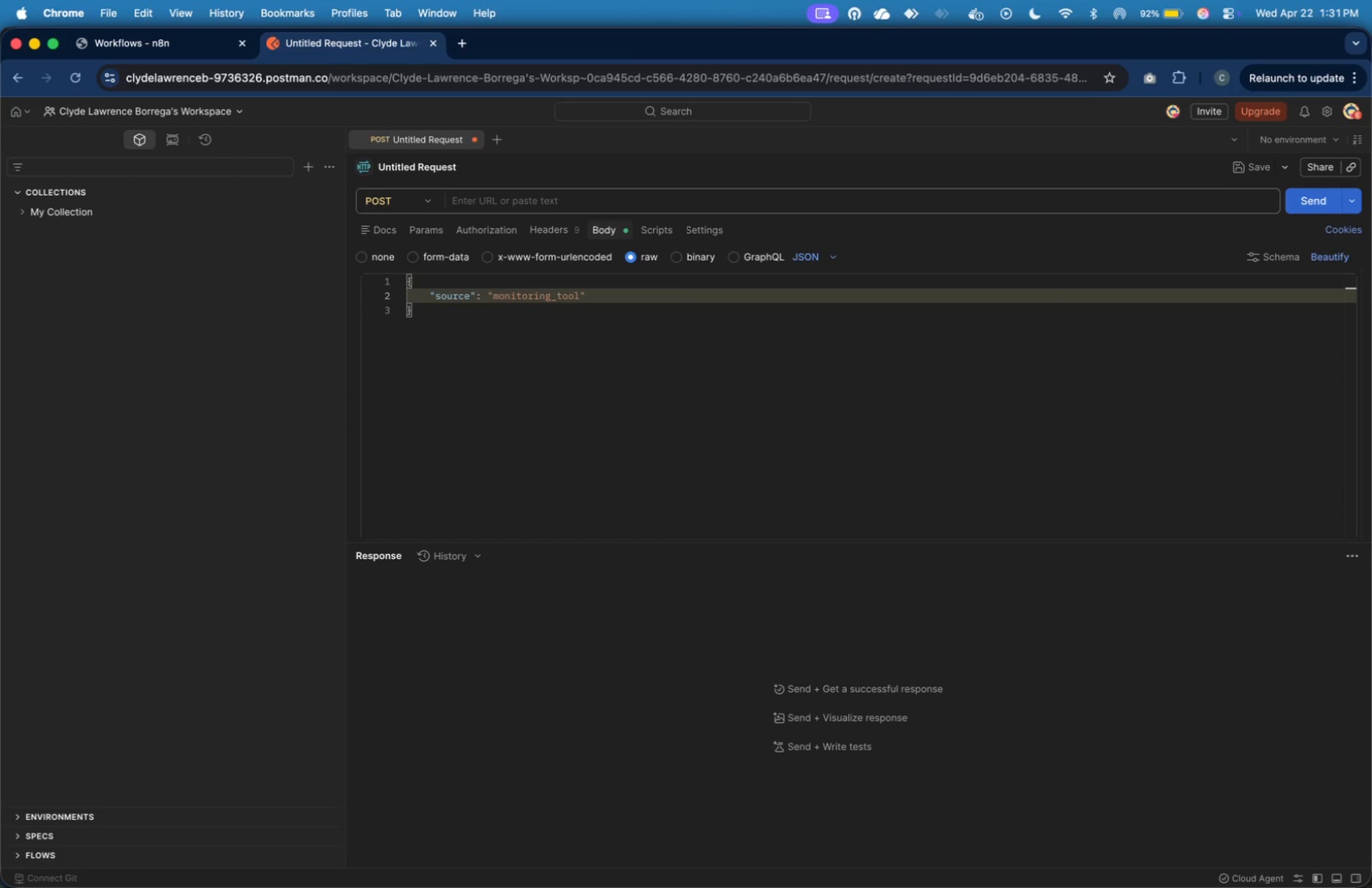 
key(ArrowRight)
 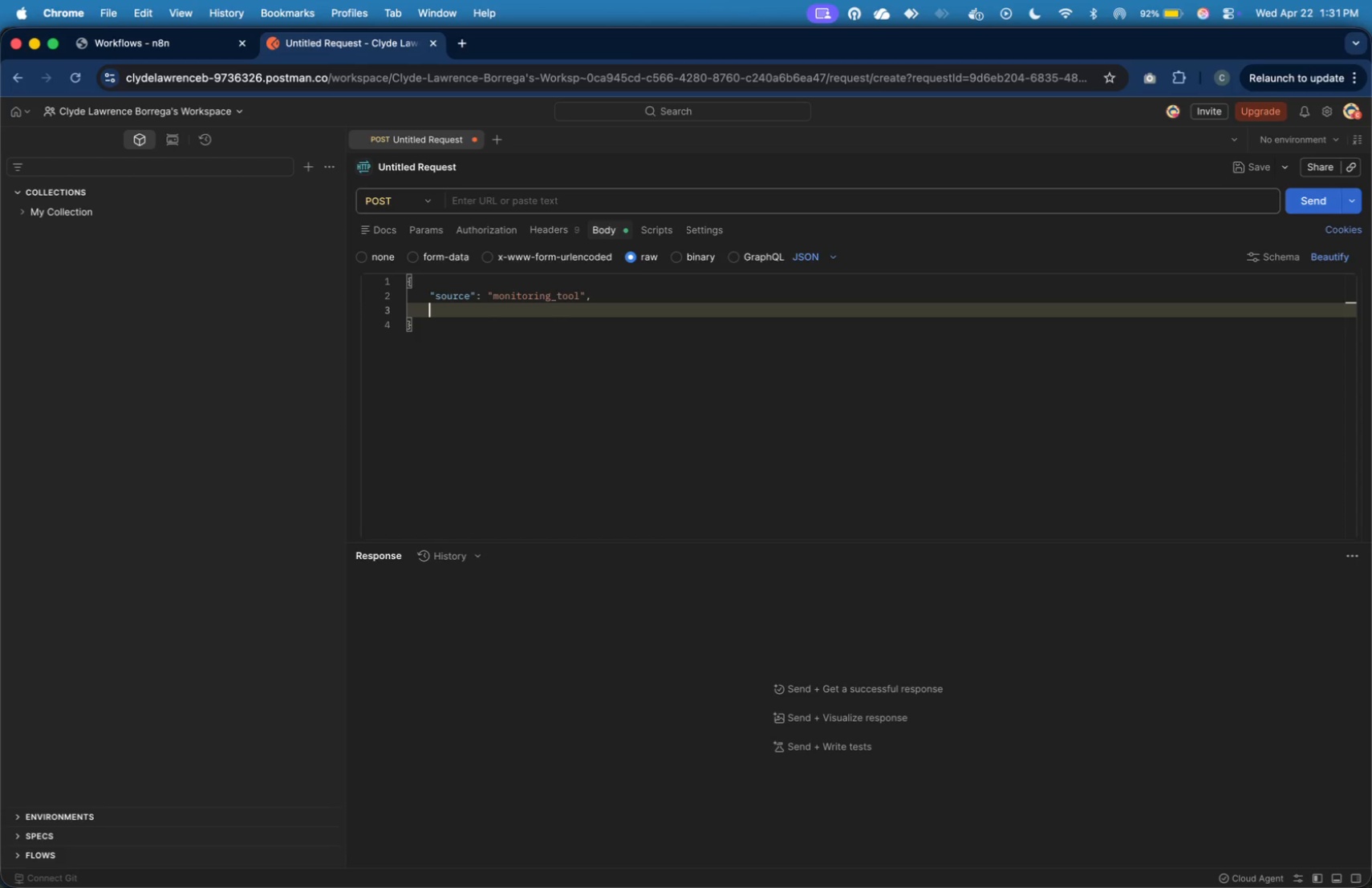 
key(Comma)
 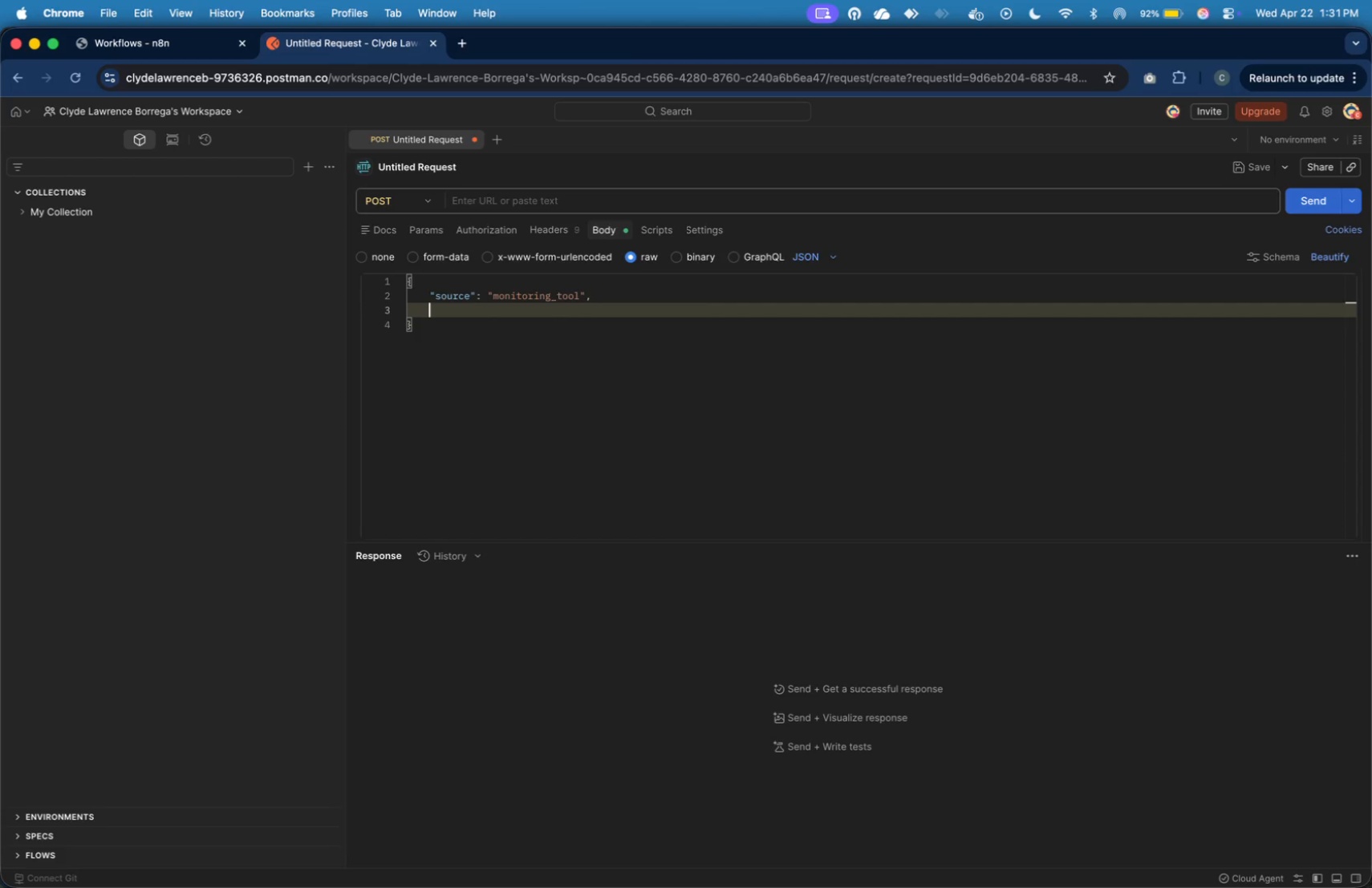 
key(Enter)
 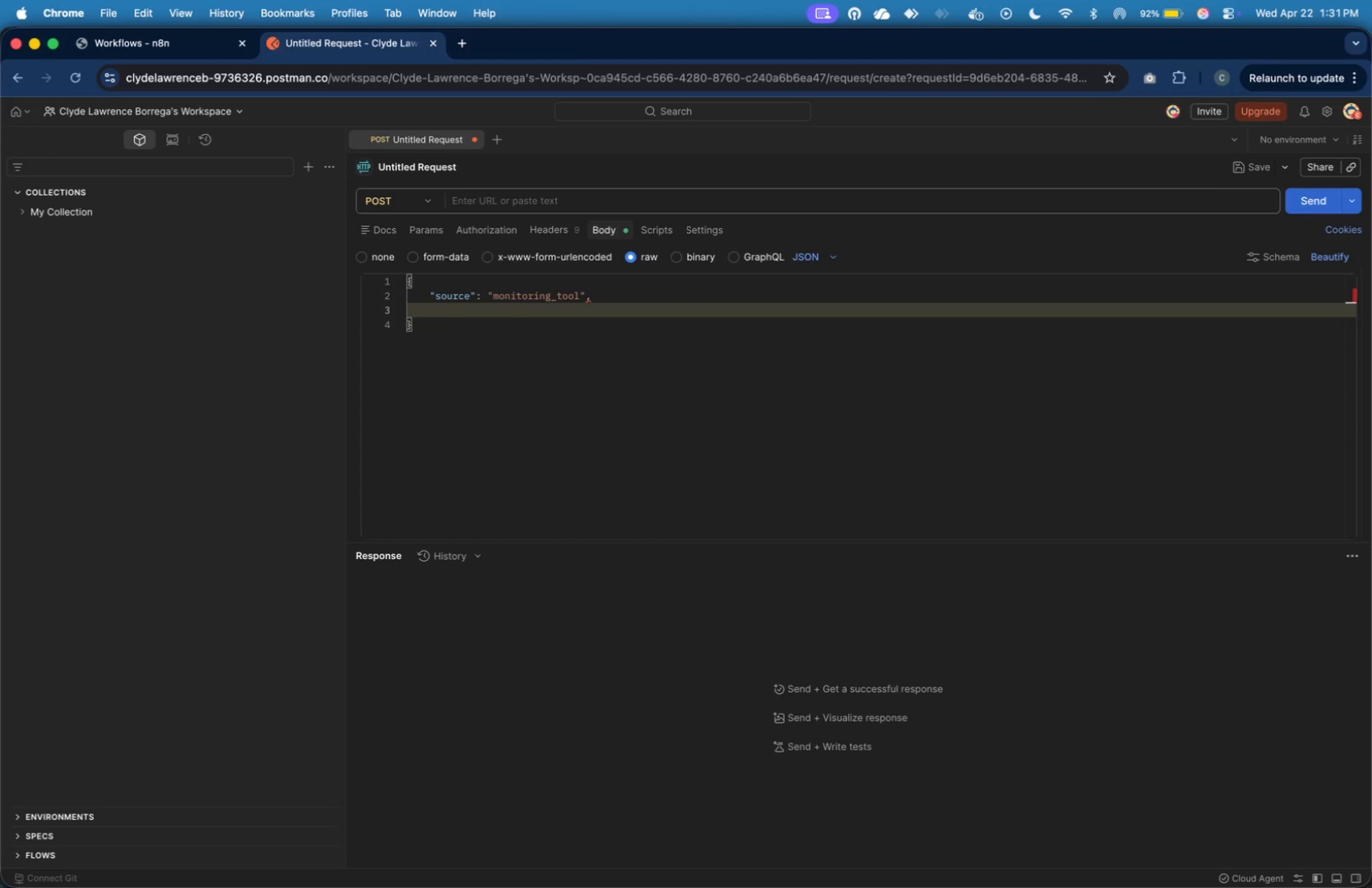 
type("seri=)
key(Backspace)
key(Backspace)
type(vice)
 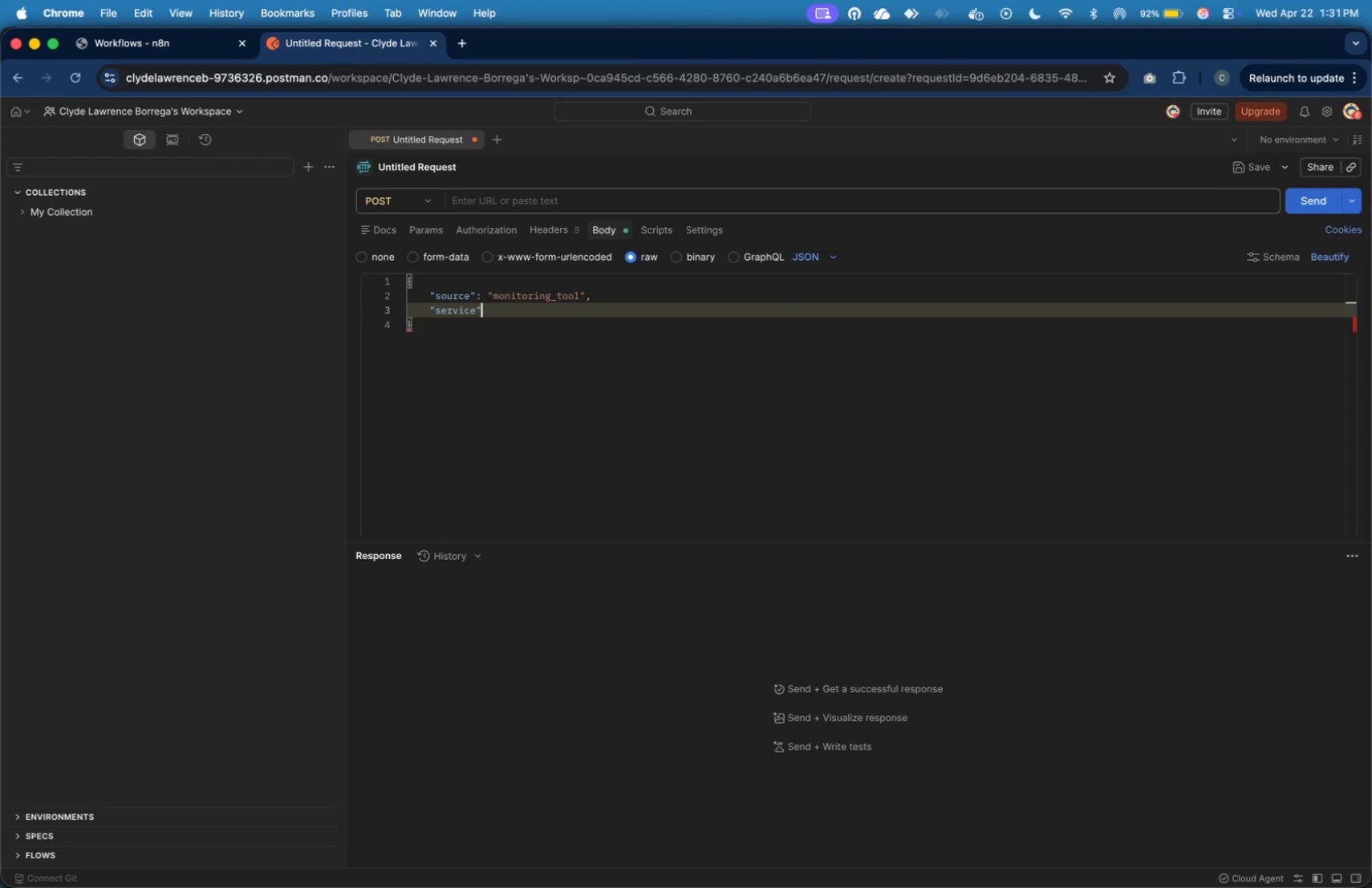 
key(ArrowRight)
 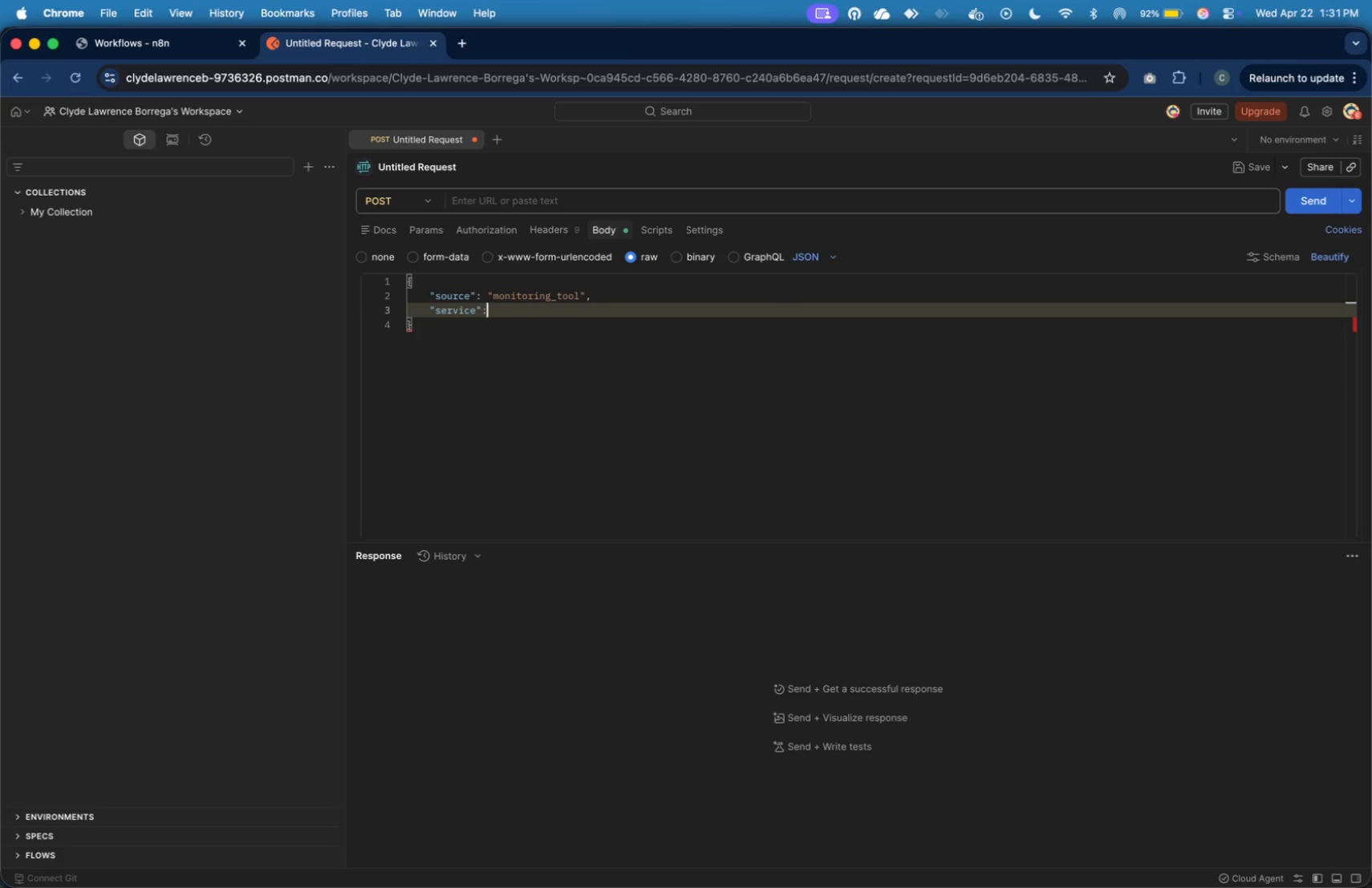 
type(: "Database Server)
 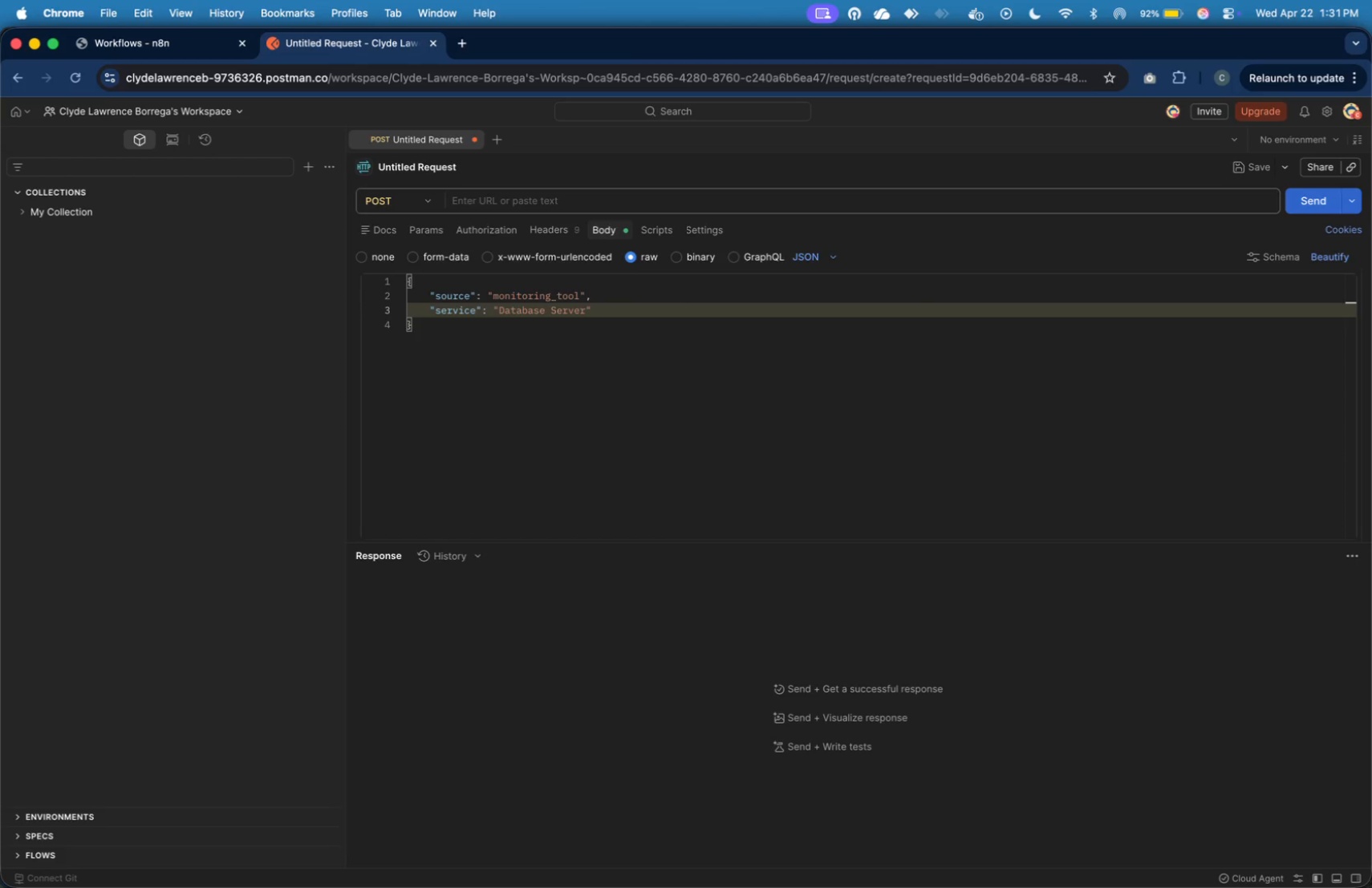 
 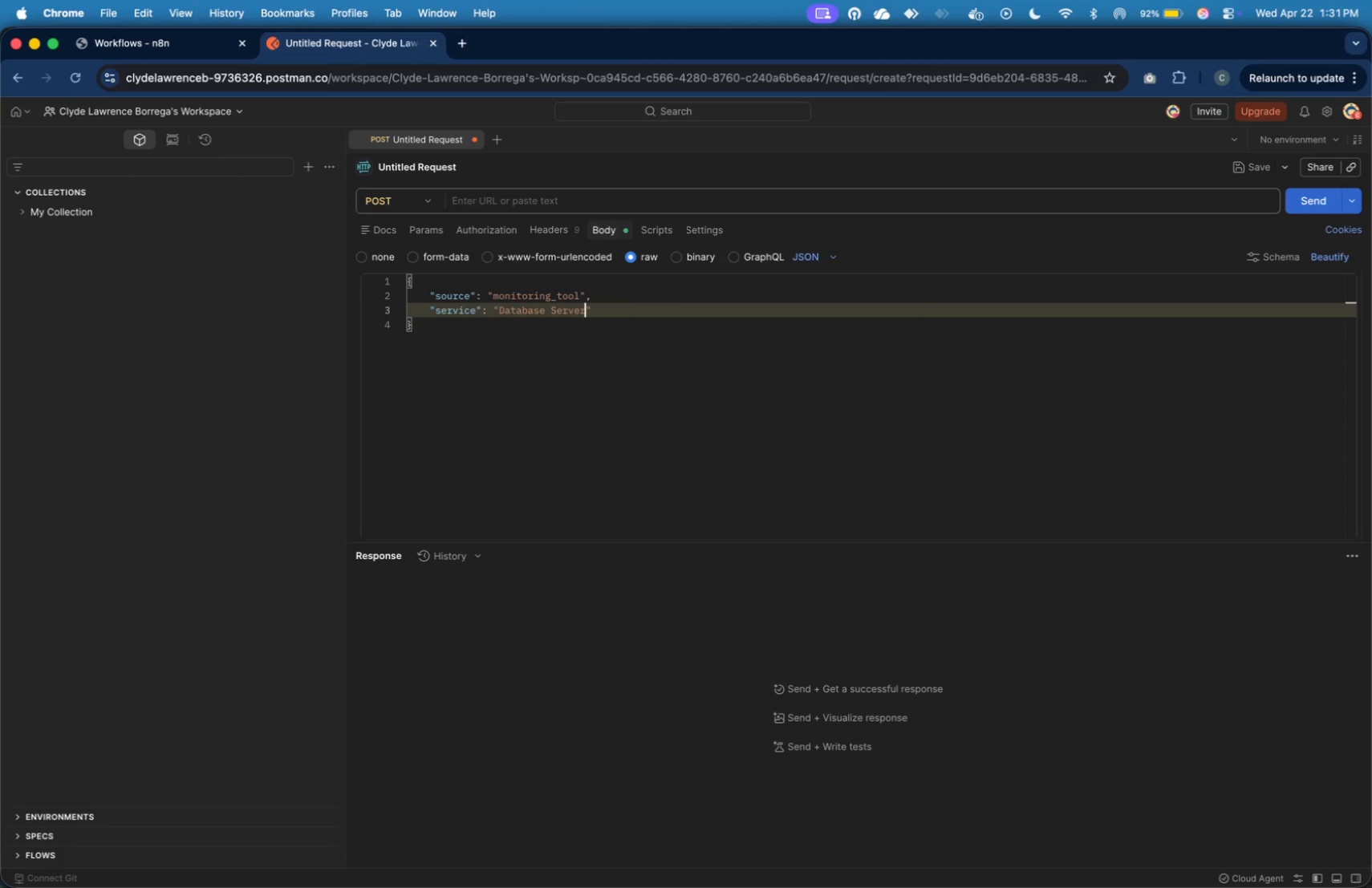 
key(ArrowRight)
 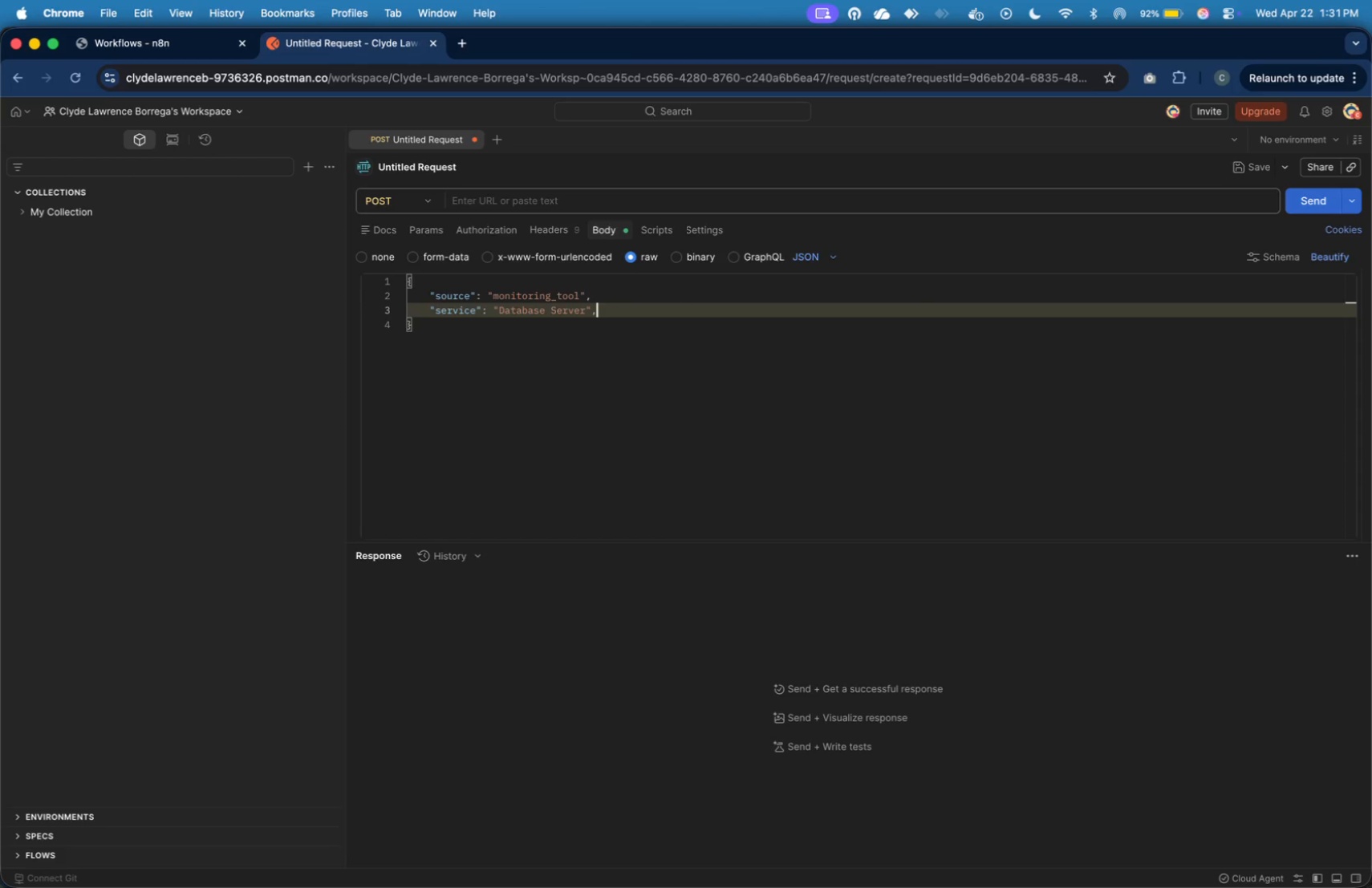 
key(Comma)
 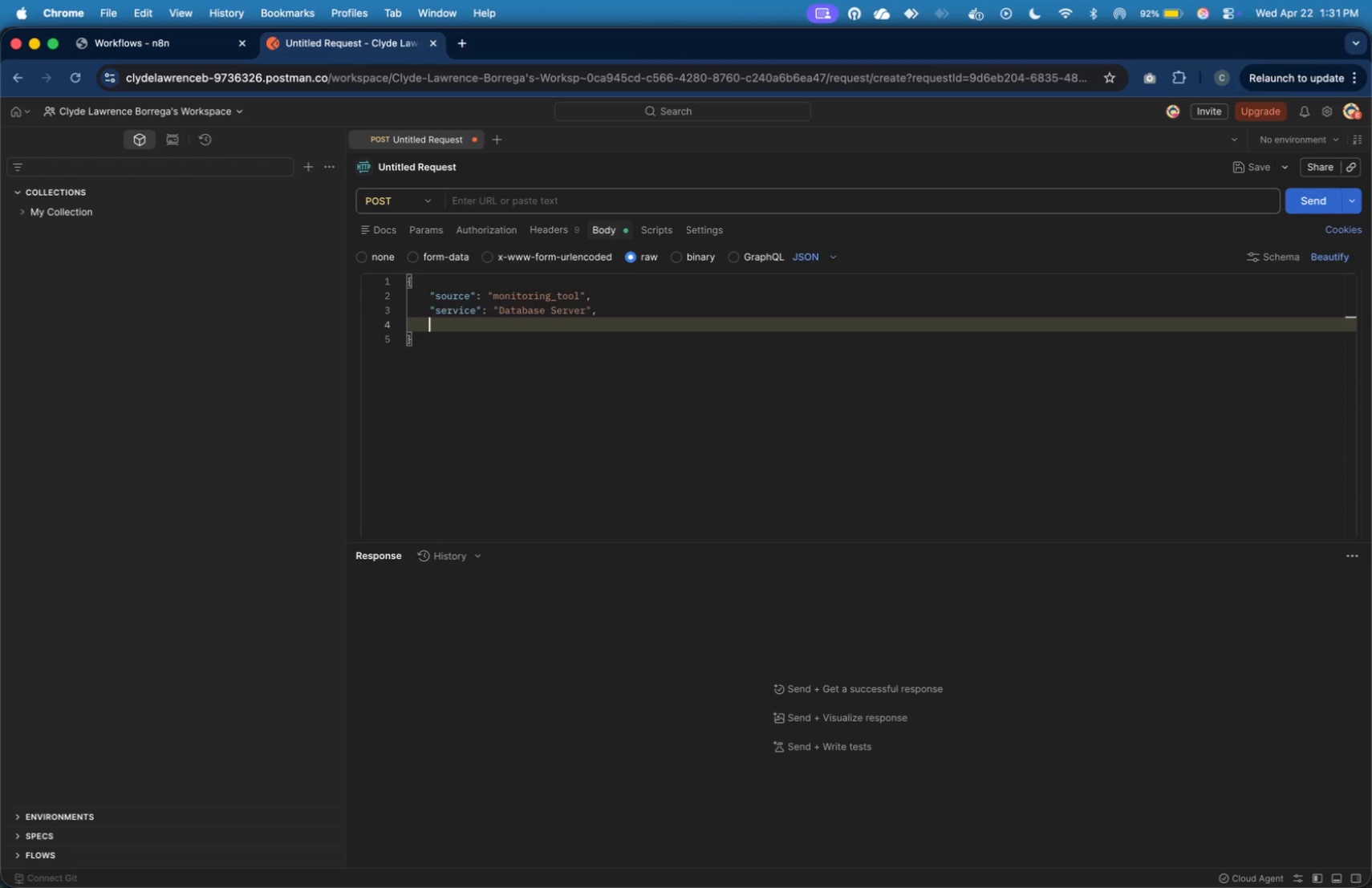 
key(Enter)
 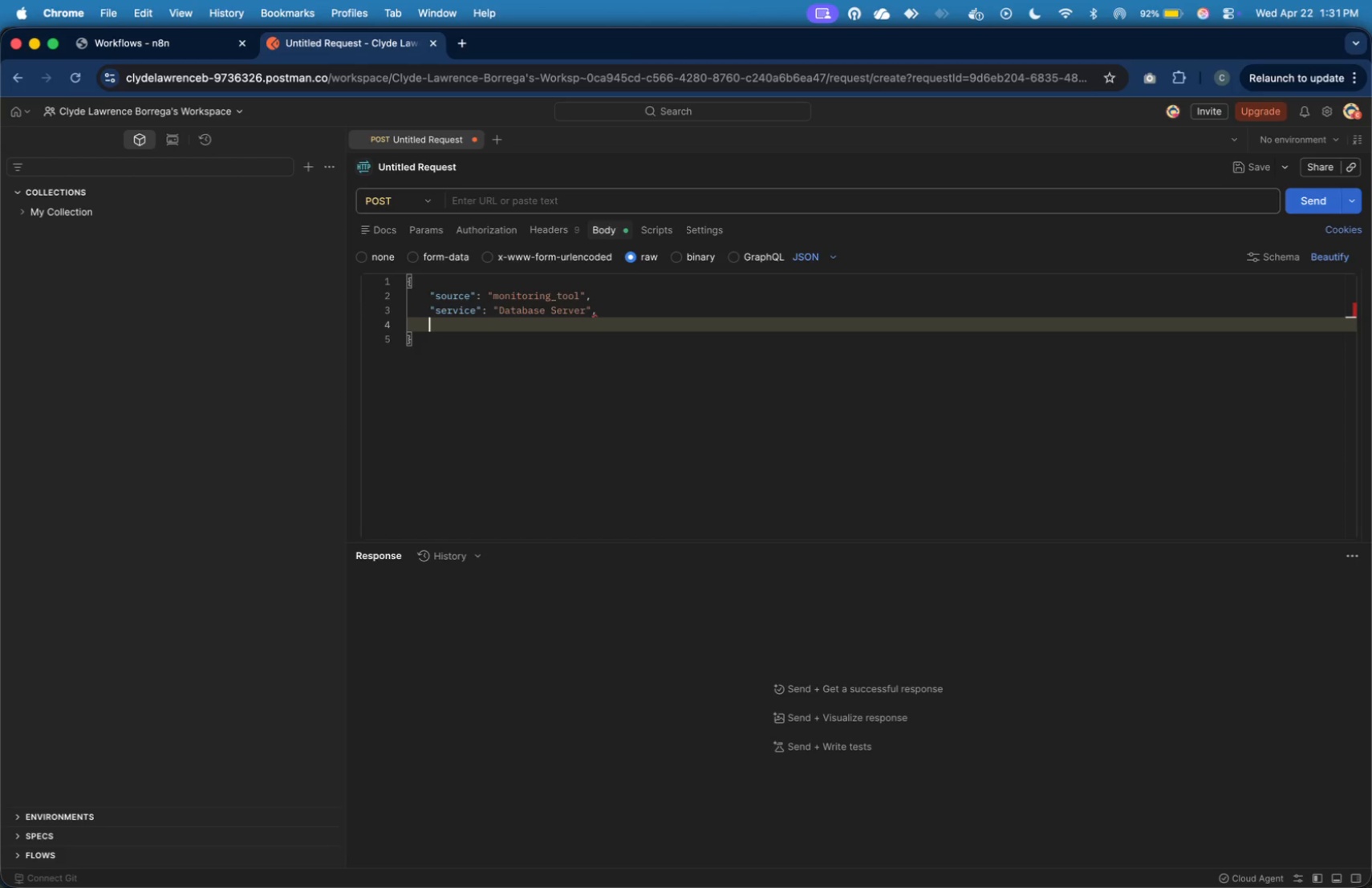 
type("status)
 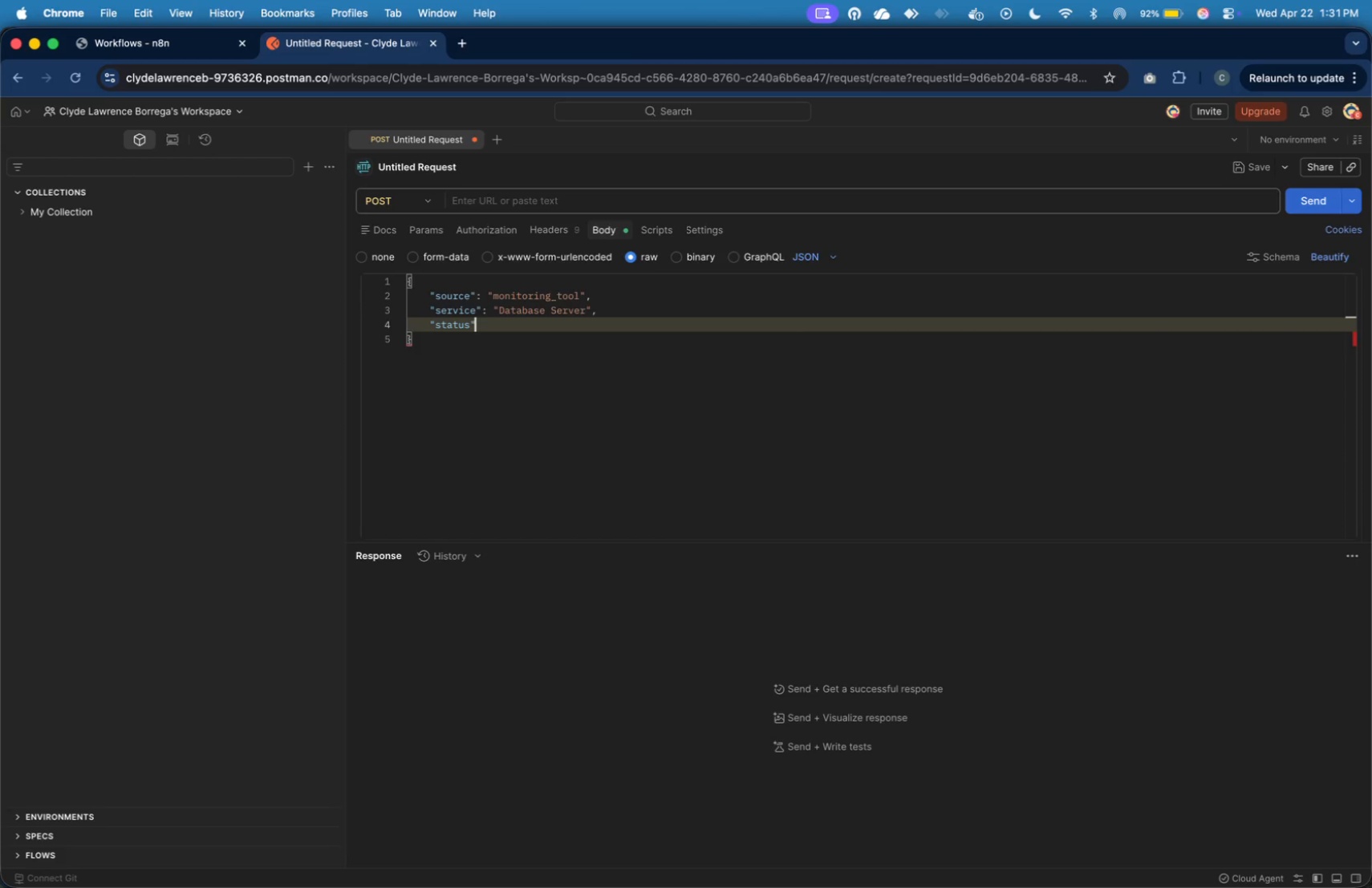 
key(ArrowRight)
 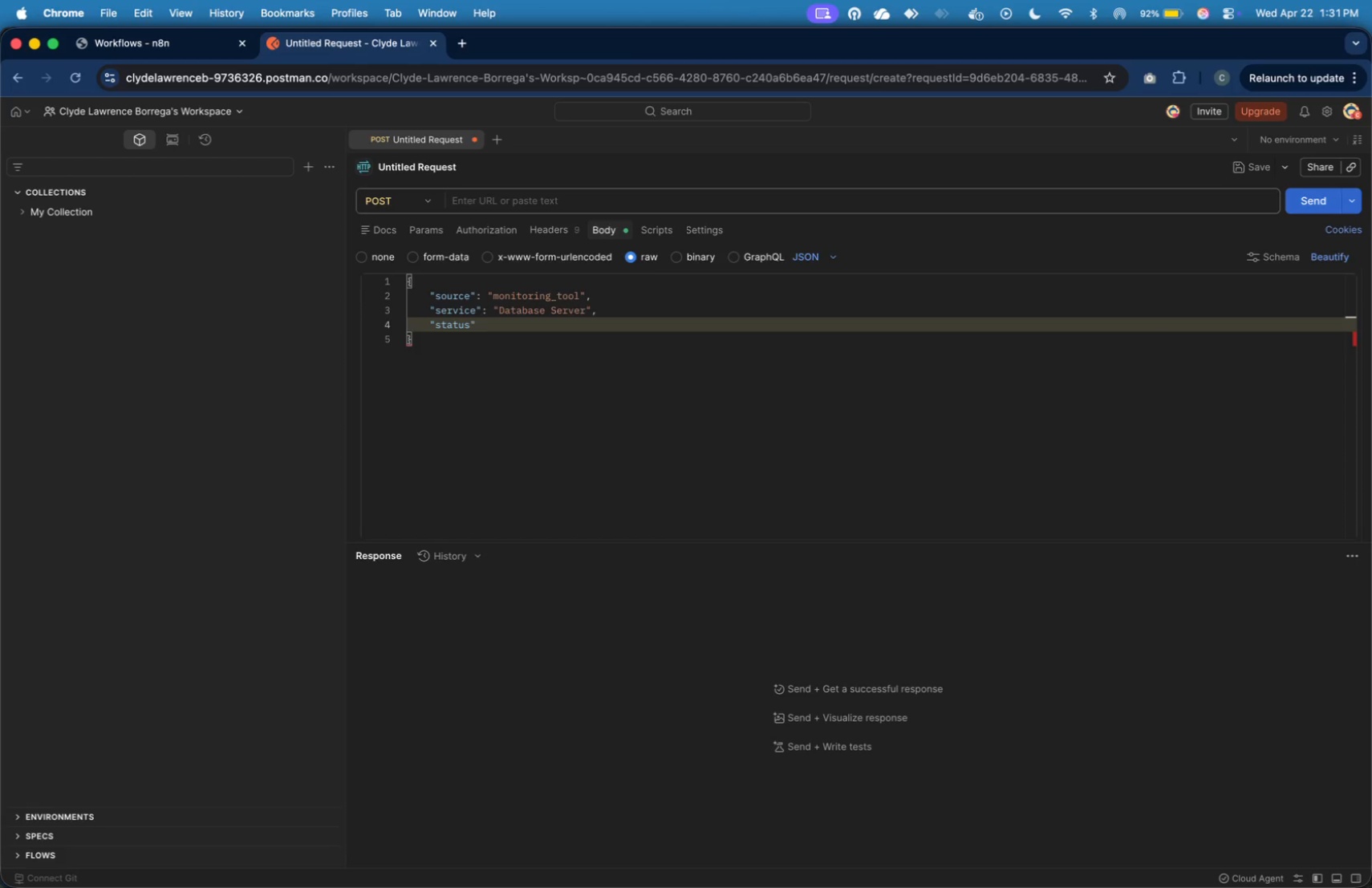 
type(: "DOWN)
 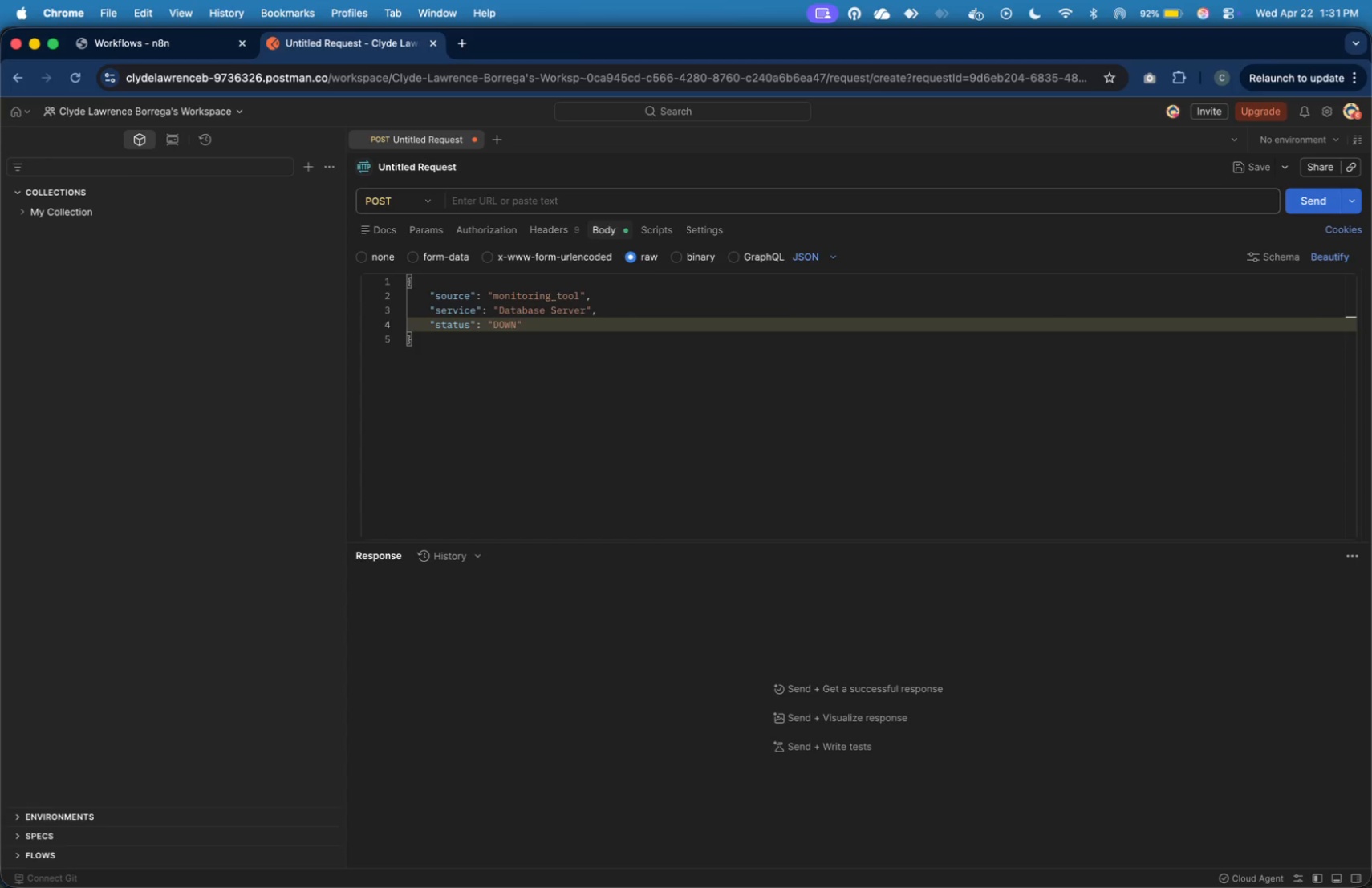 
key(ArrowRight)
 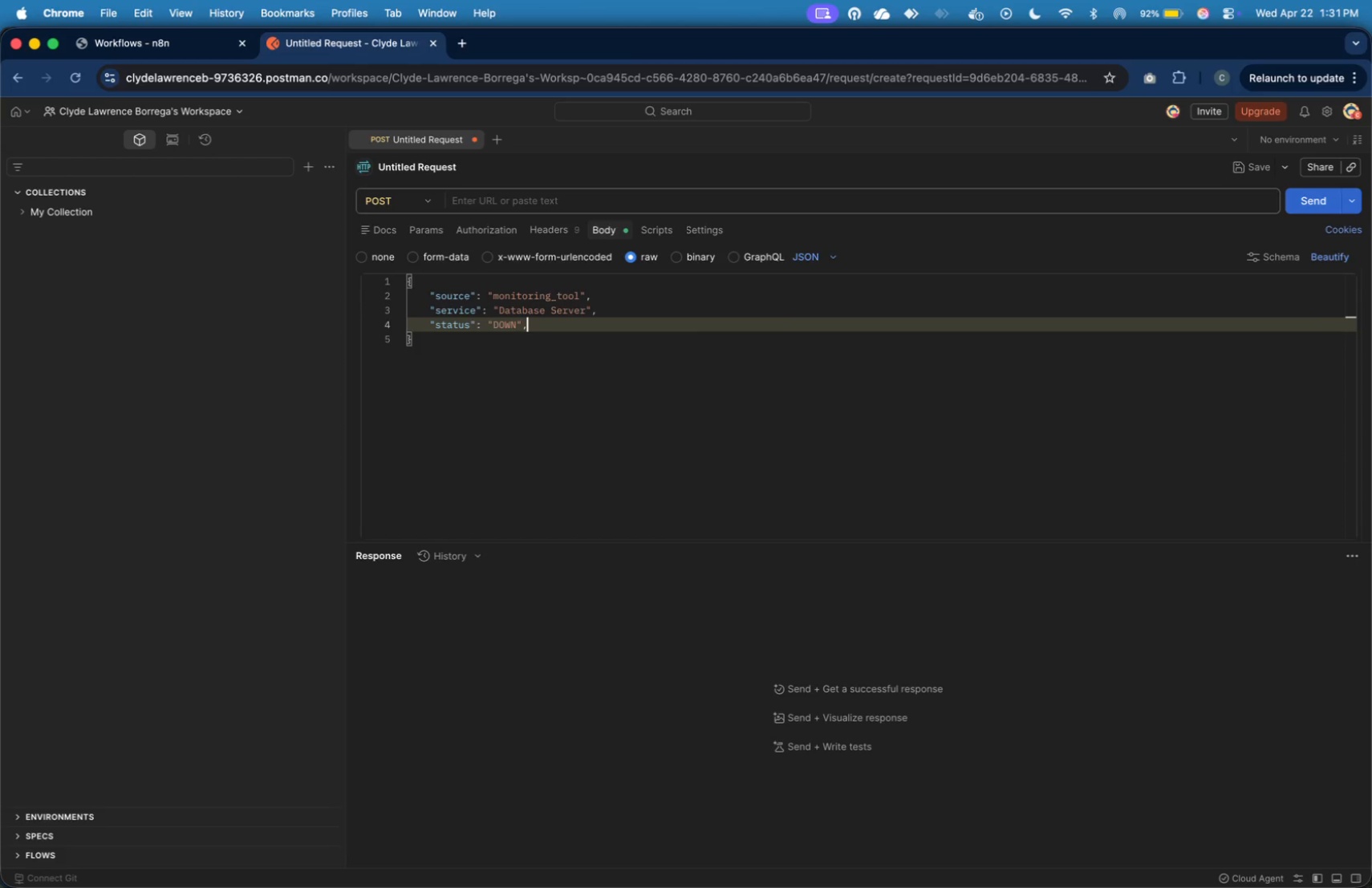 
key(Comma)
 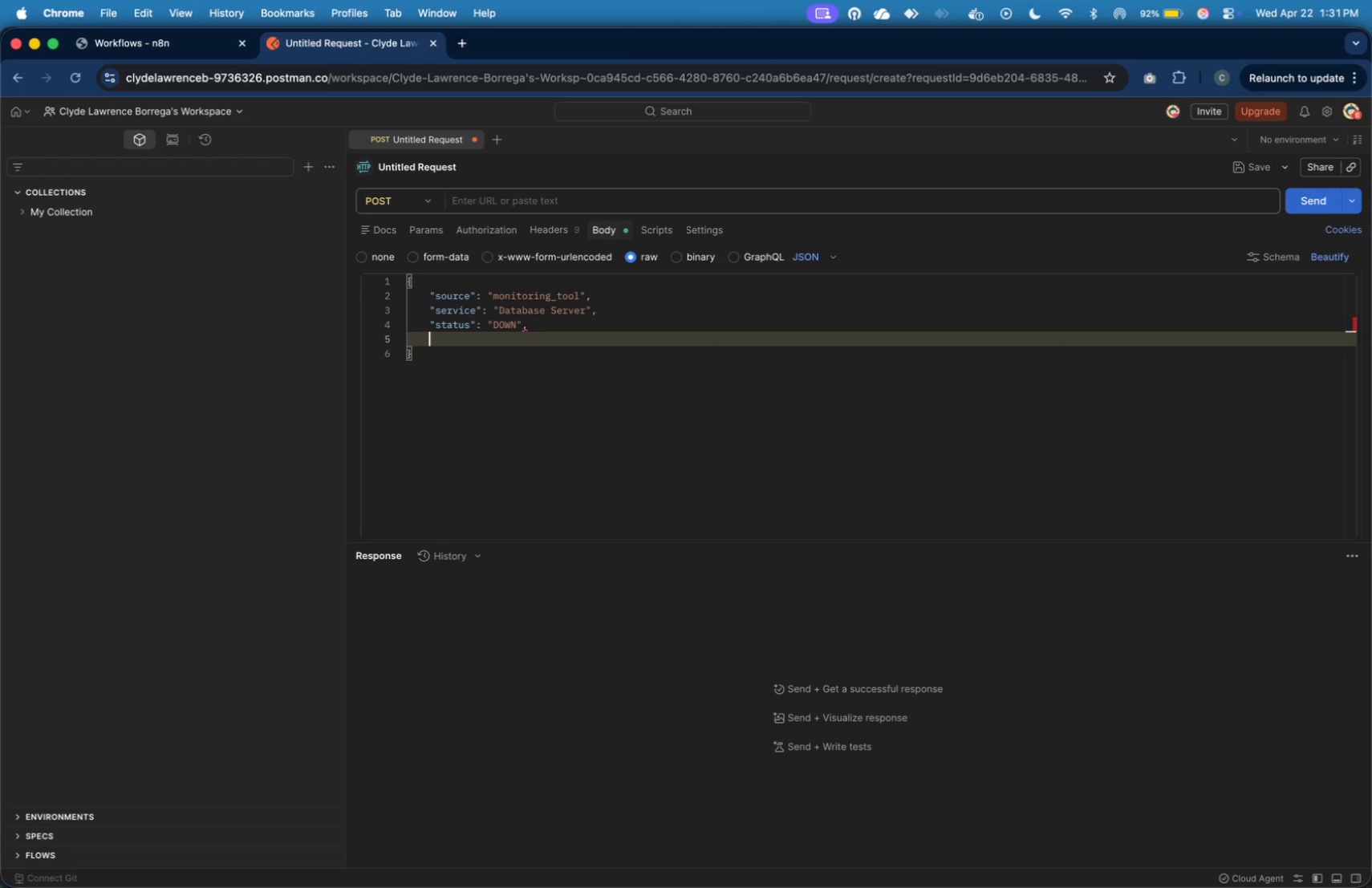 
key(Enter)
 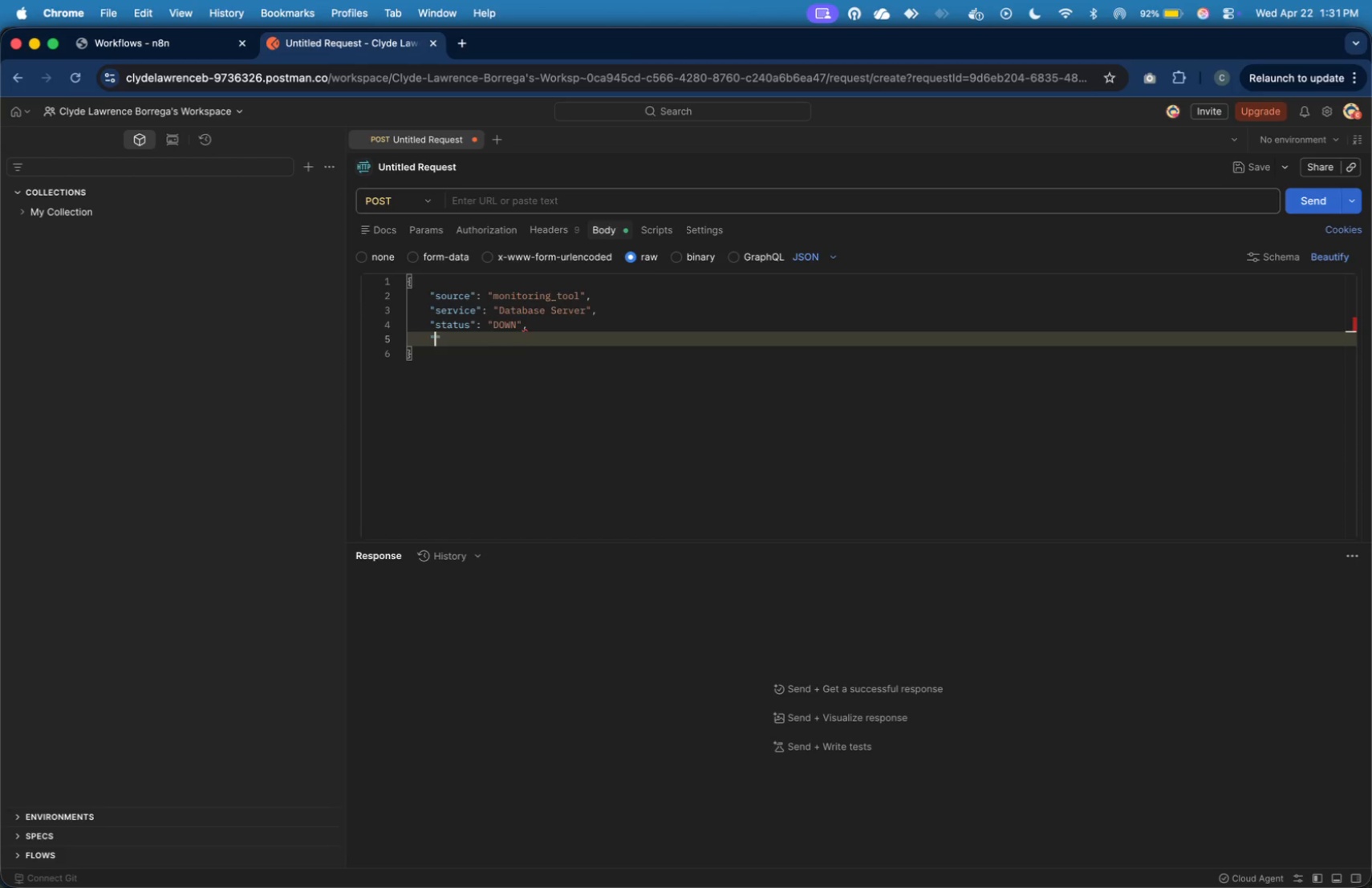 
type("pro)
key(Backspace)
type(iority)
 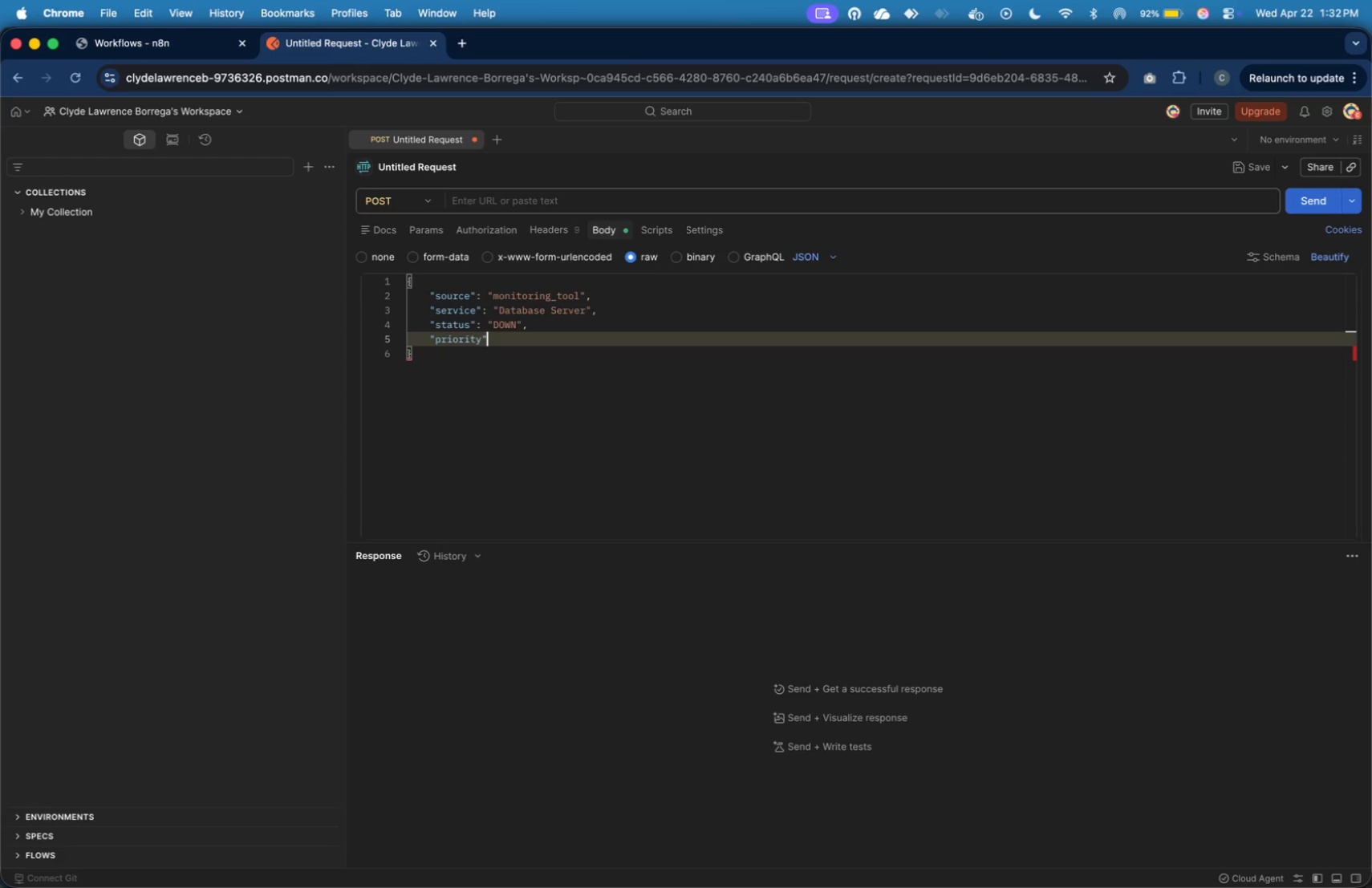 
key(ArrowRight)
 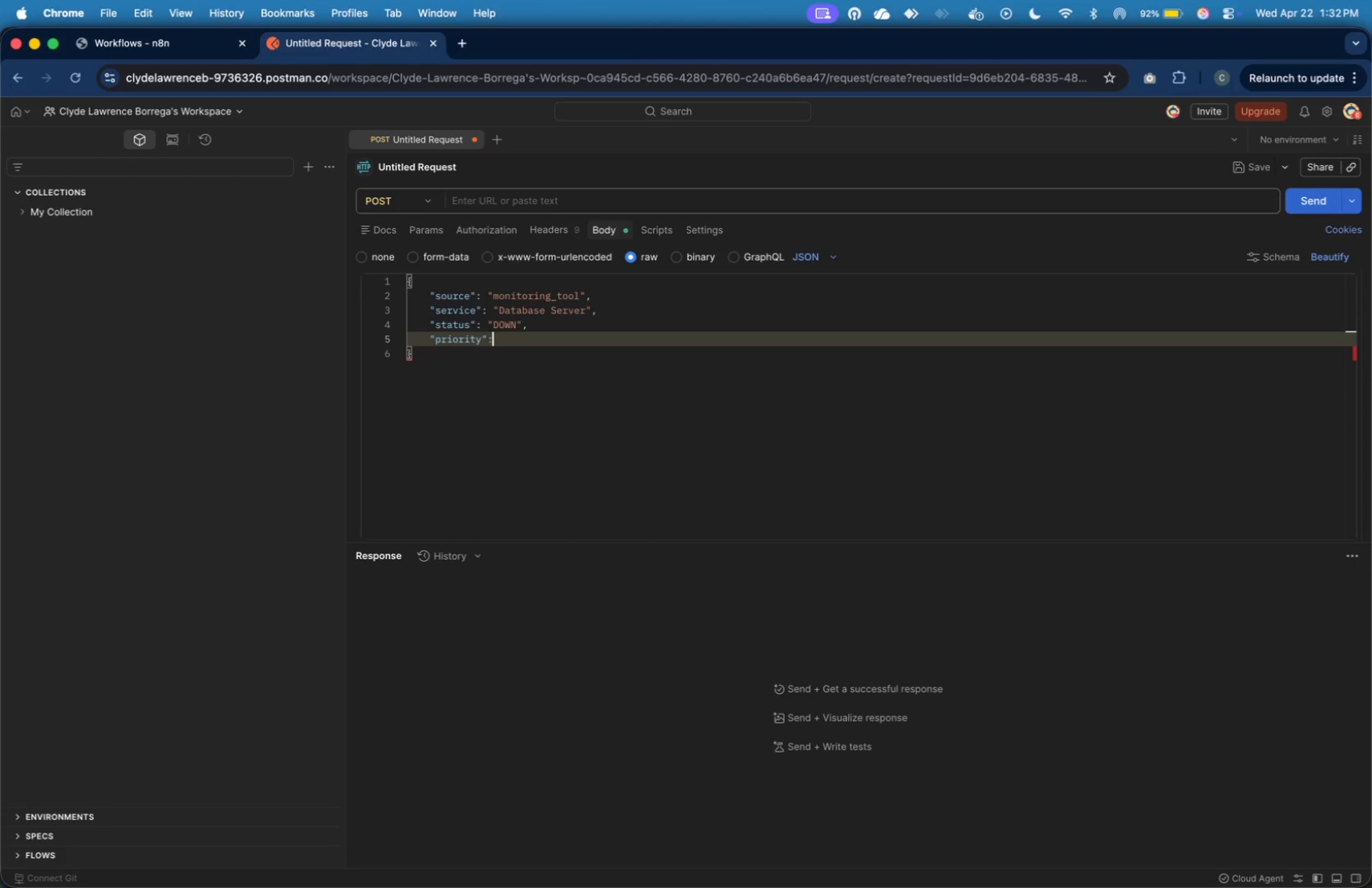 
type(: "Critical)
 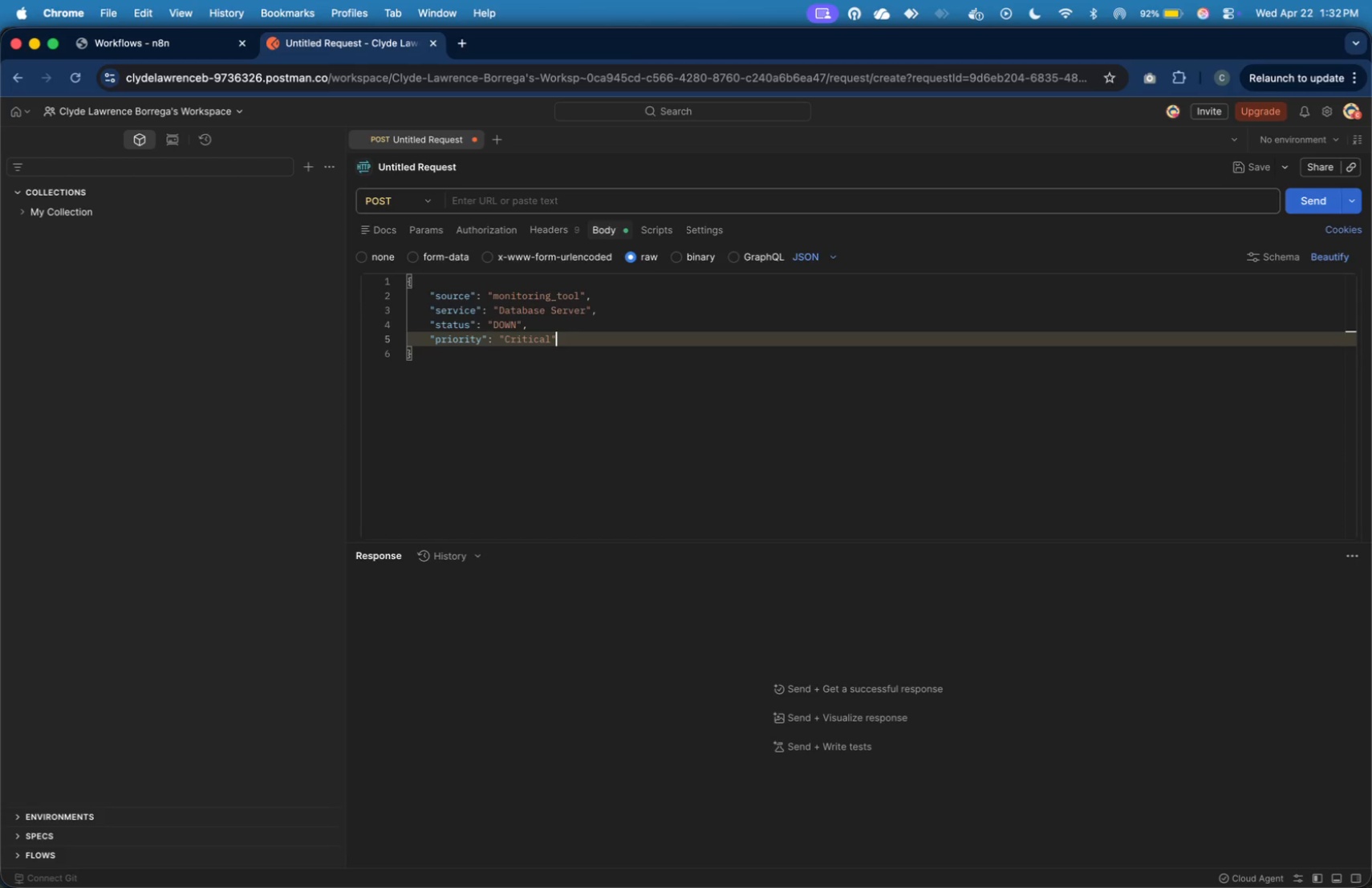 
key(ArrowRight)
 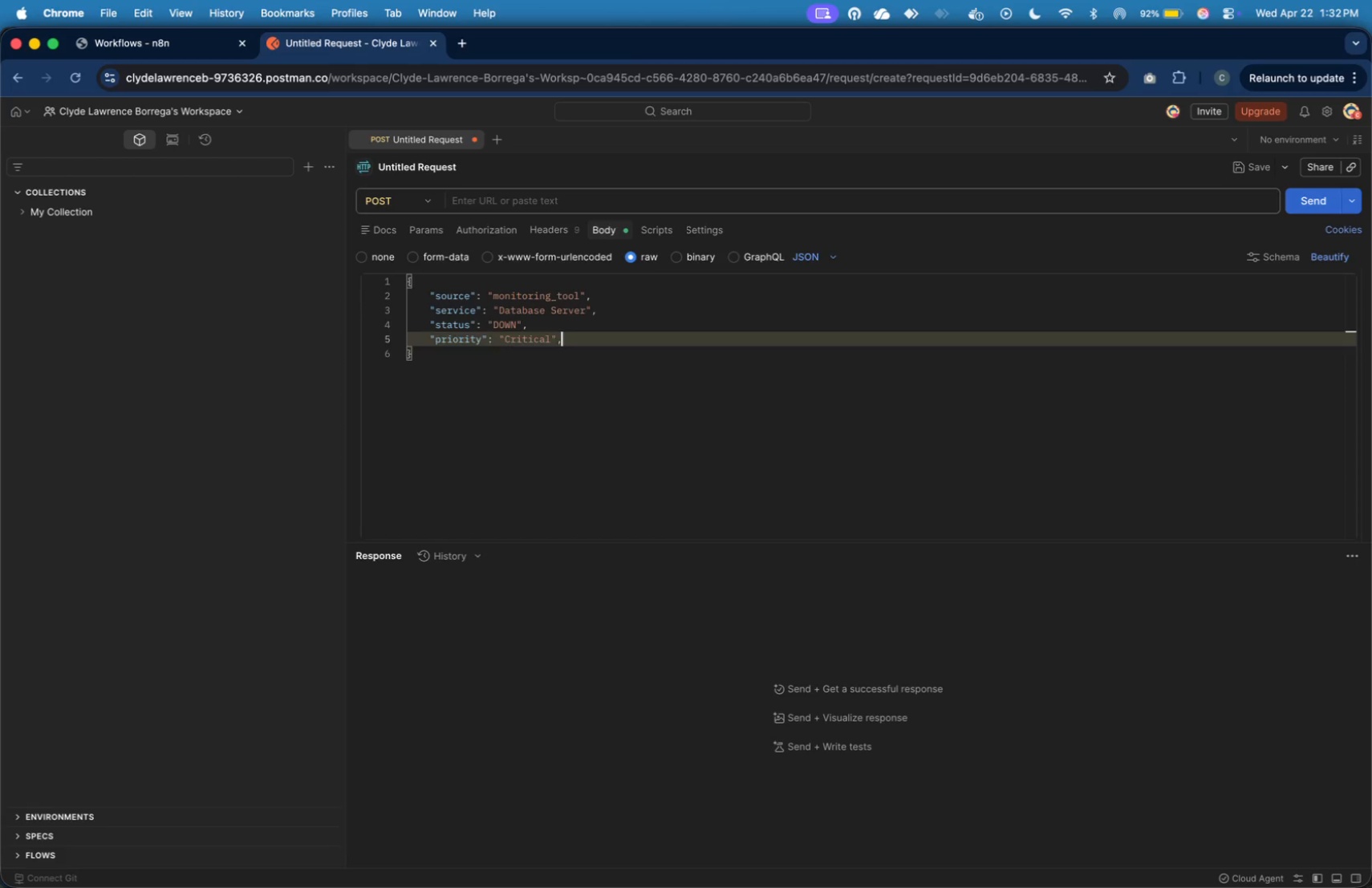 
key(Comma)
 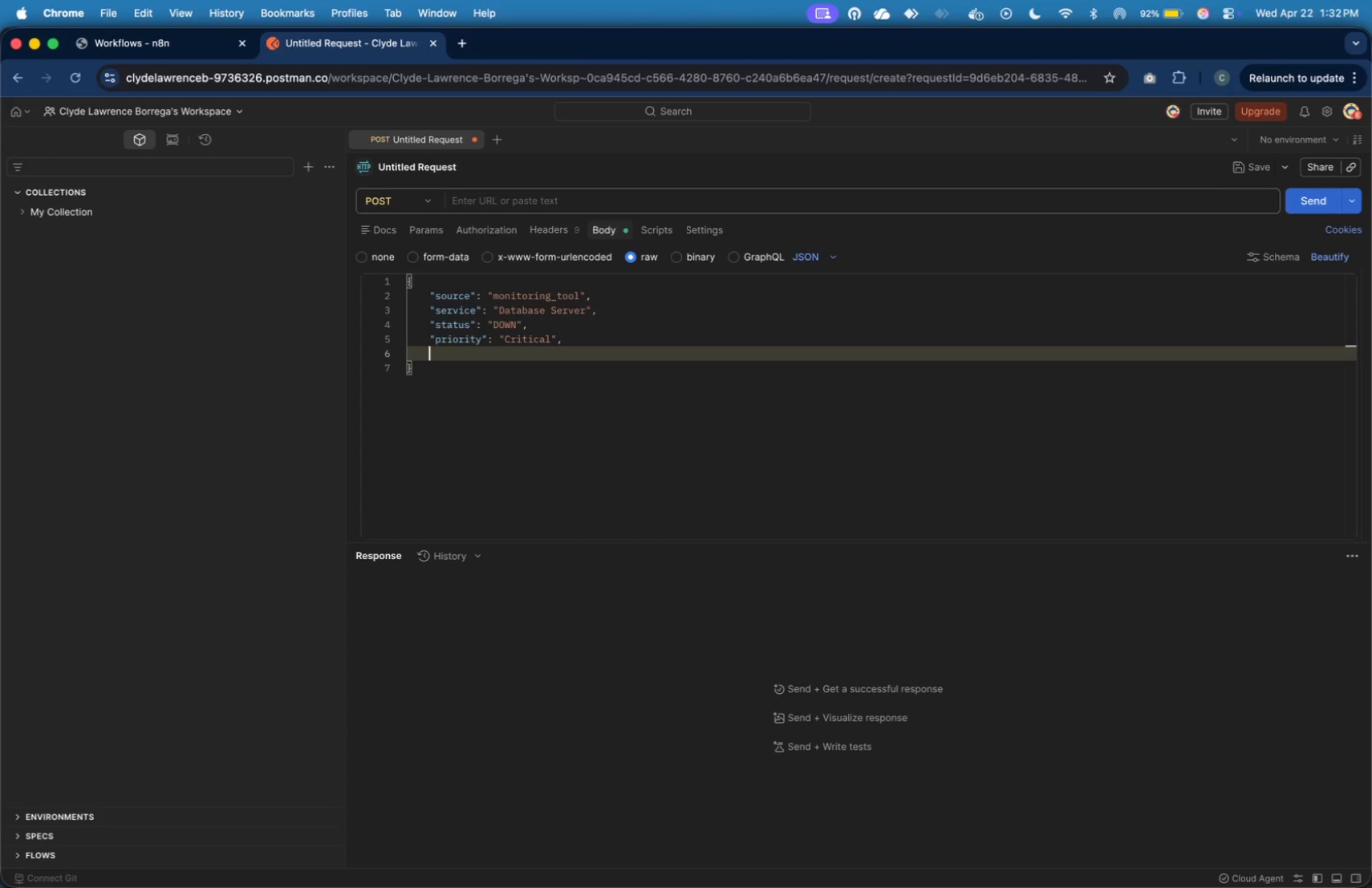 
key(Enter)
 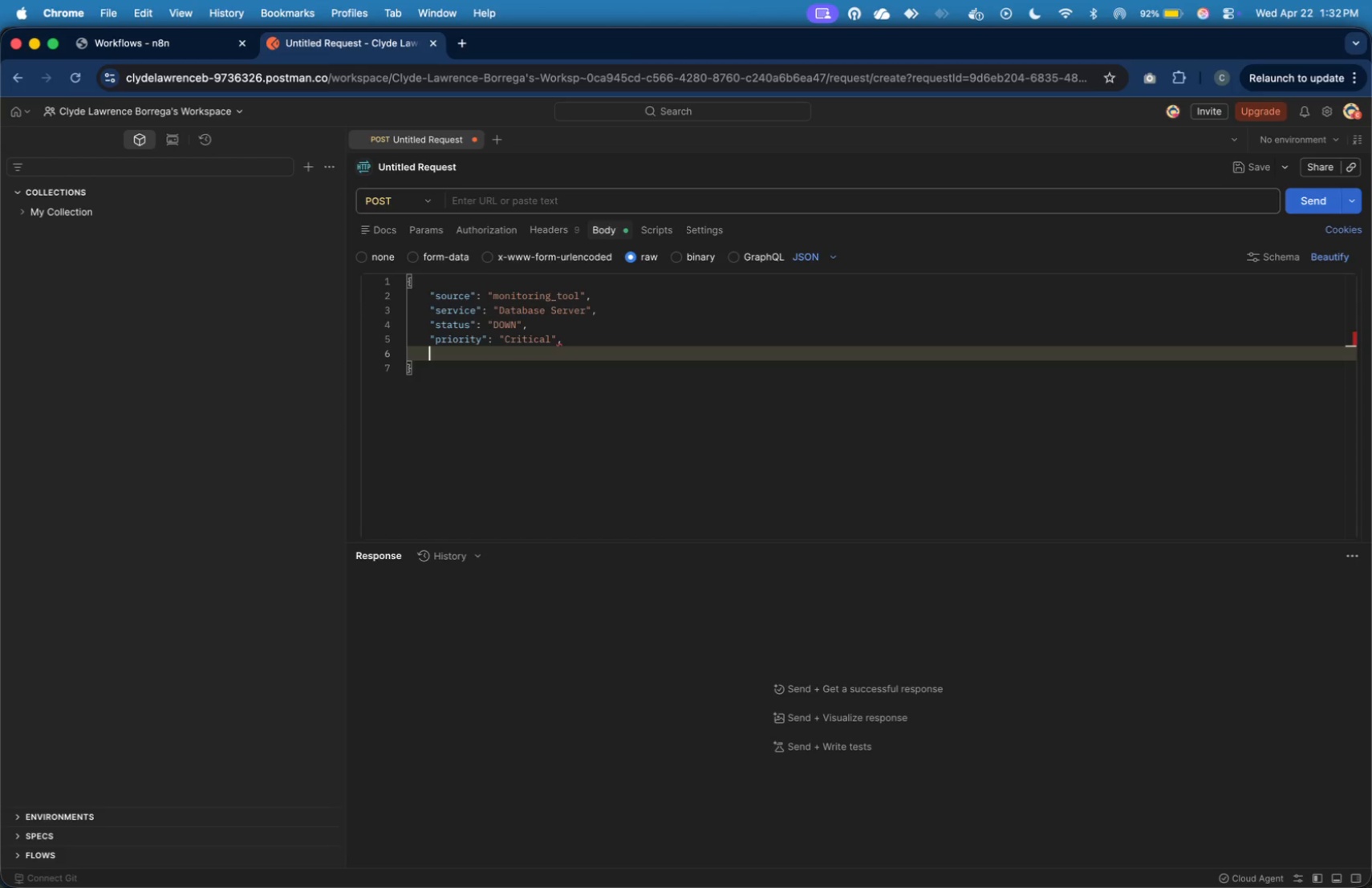 
type("message)
 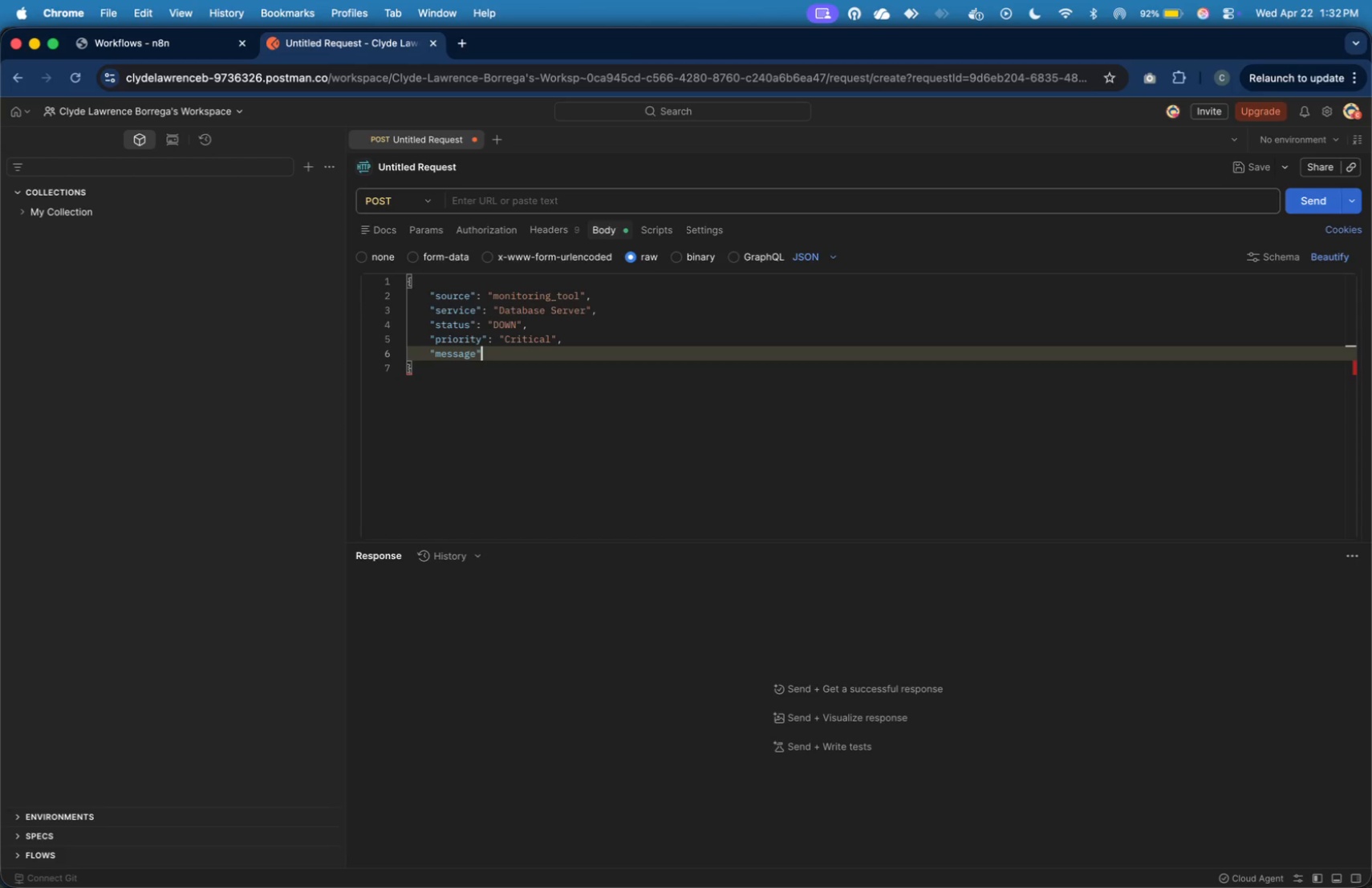 
key(ArrowRight)
 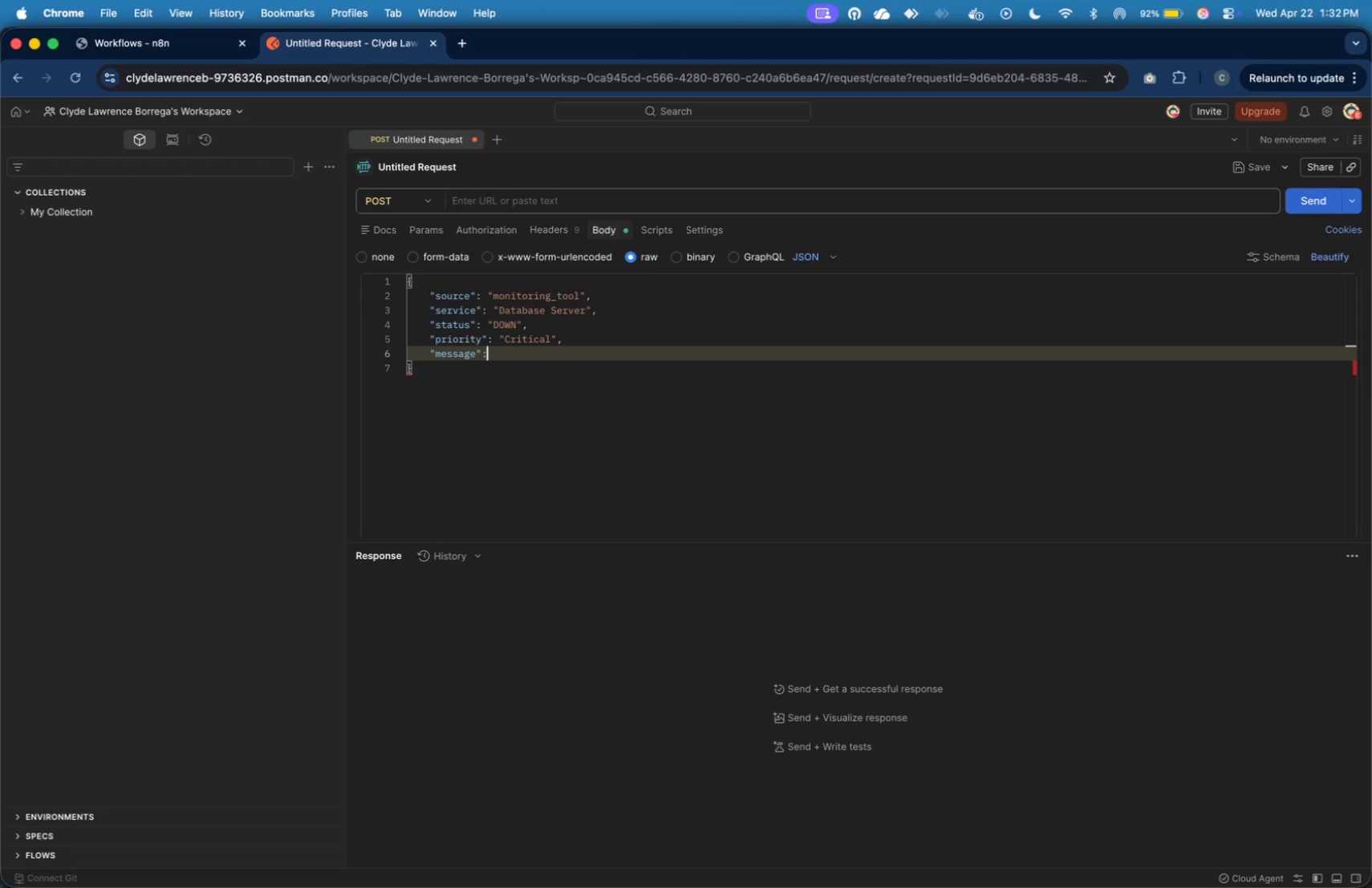 
type(: "Database )
 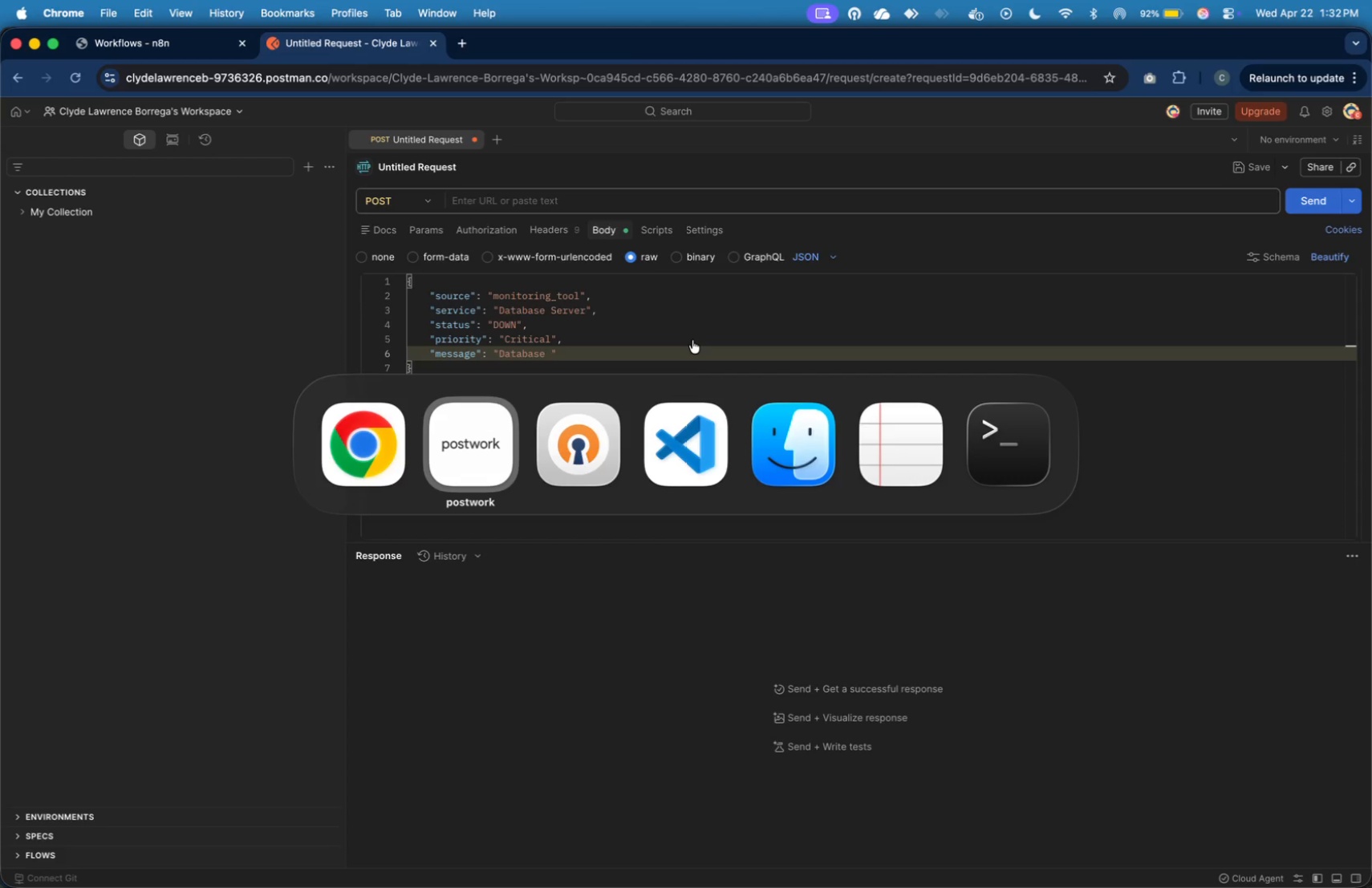 
key(Meta+Tab)